 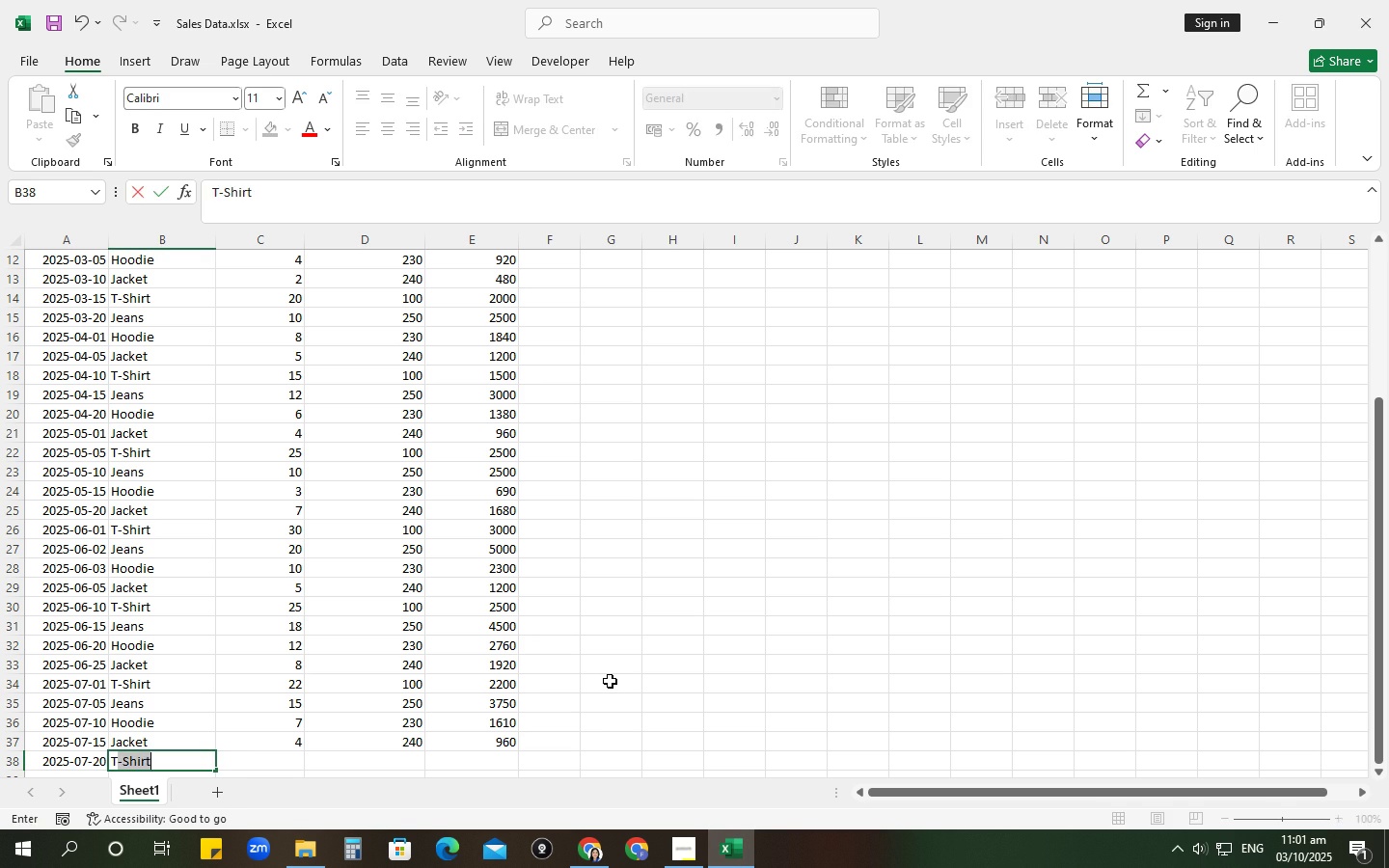 
key(Tab)
 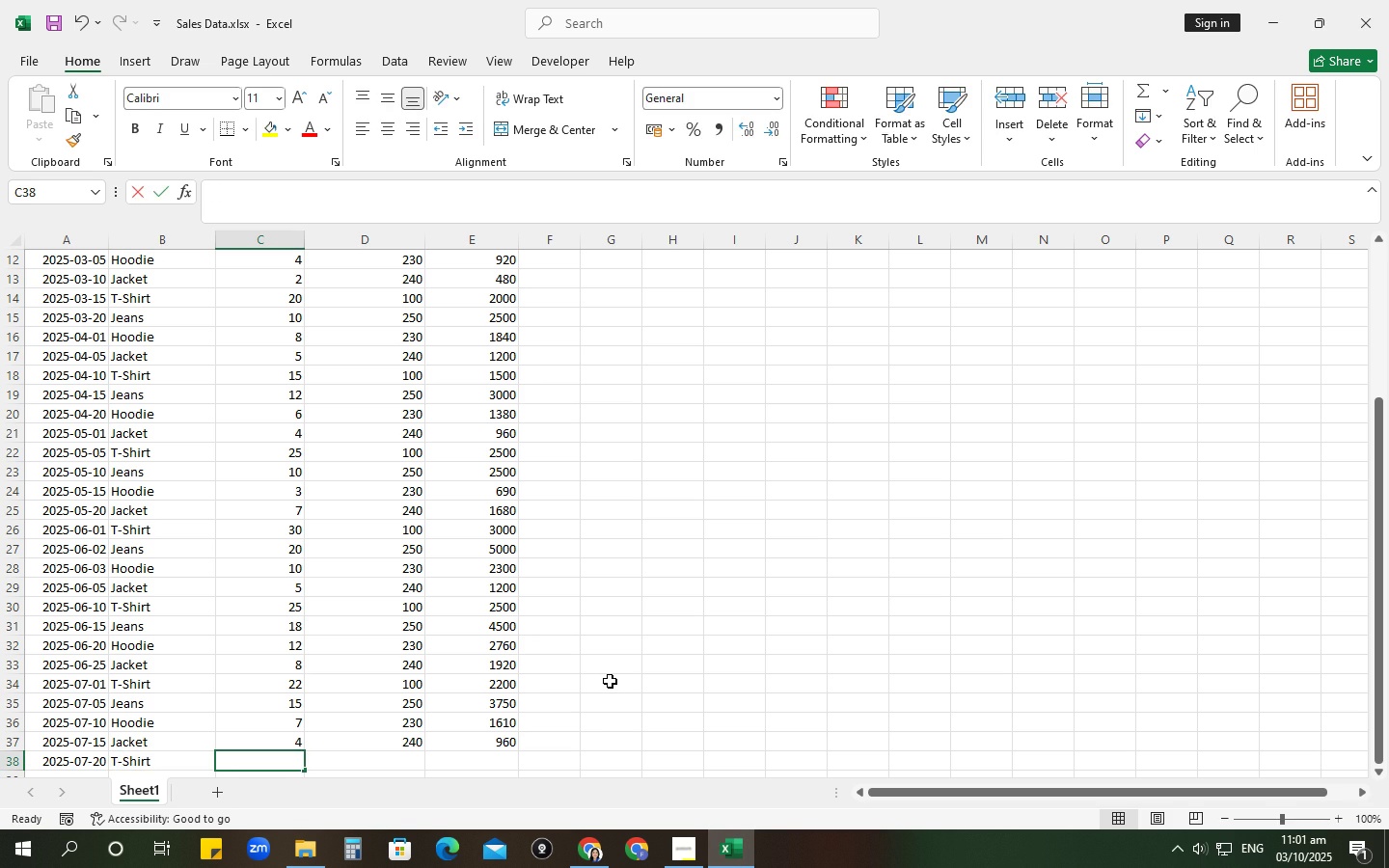 
key(Numpad1)
 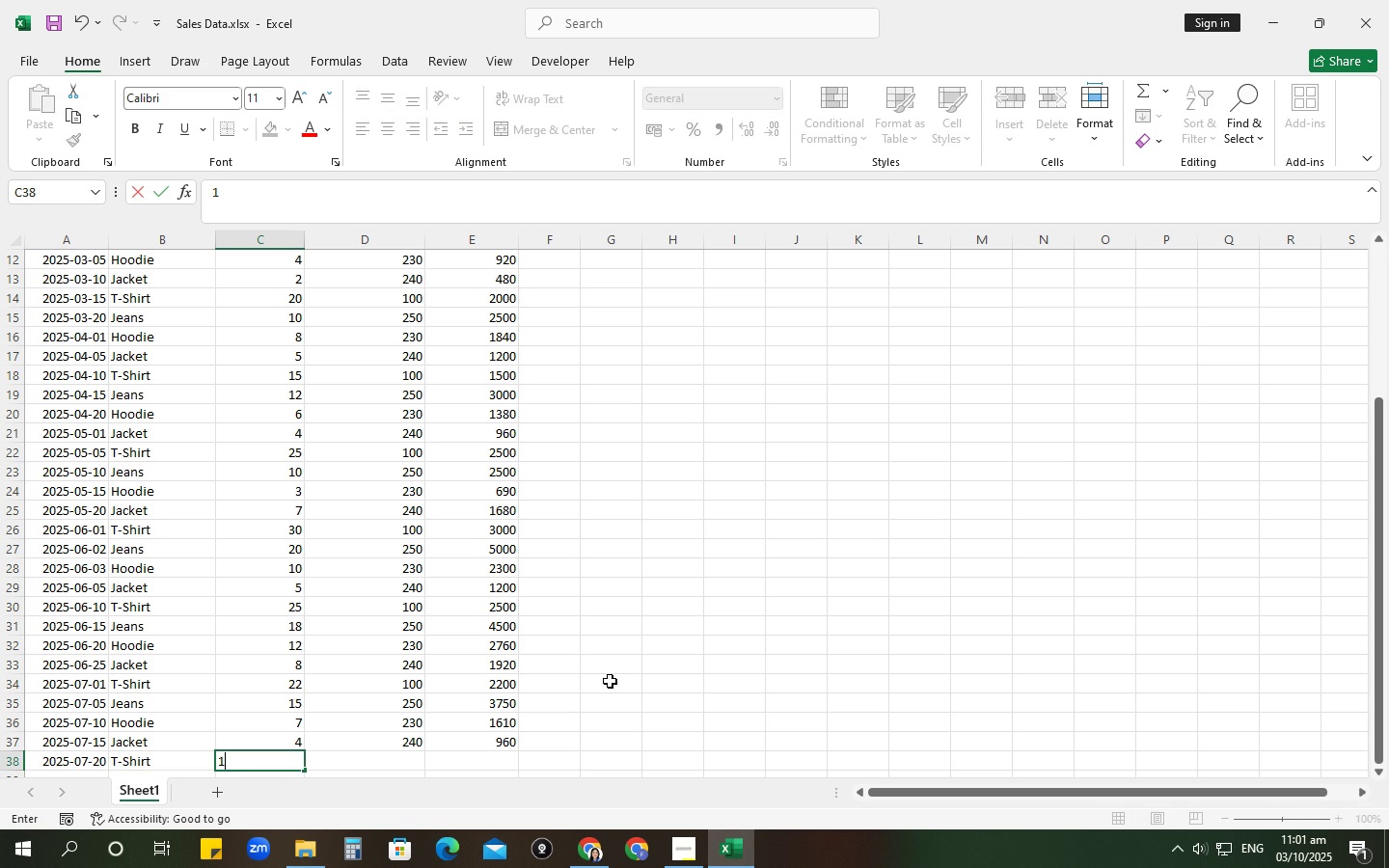 
key(Numpad8)
 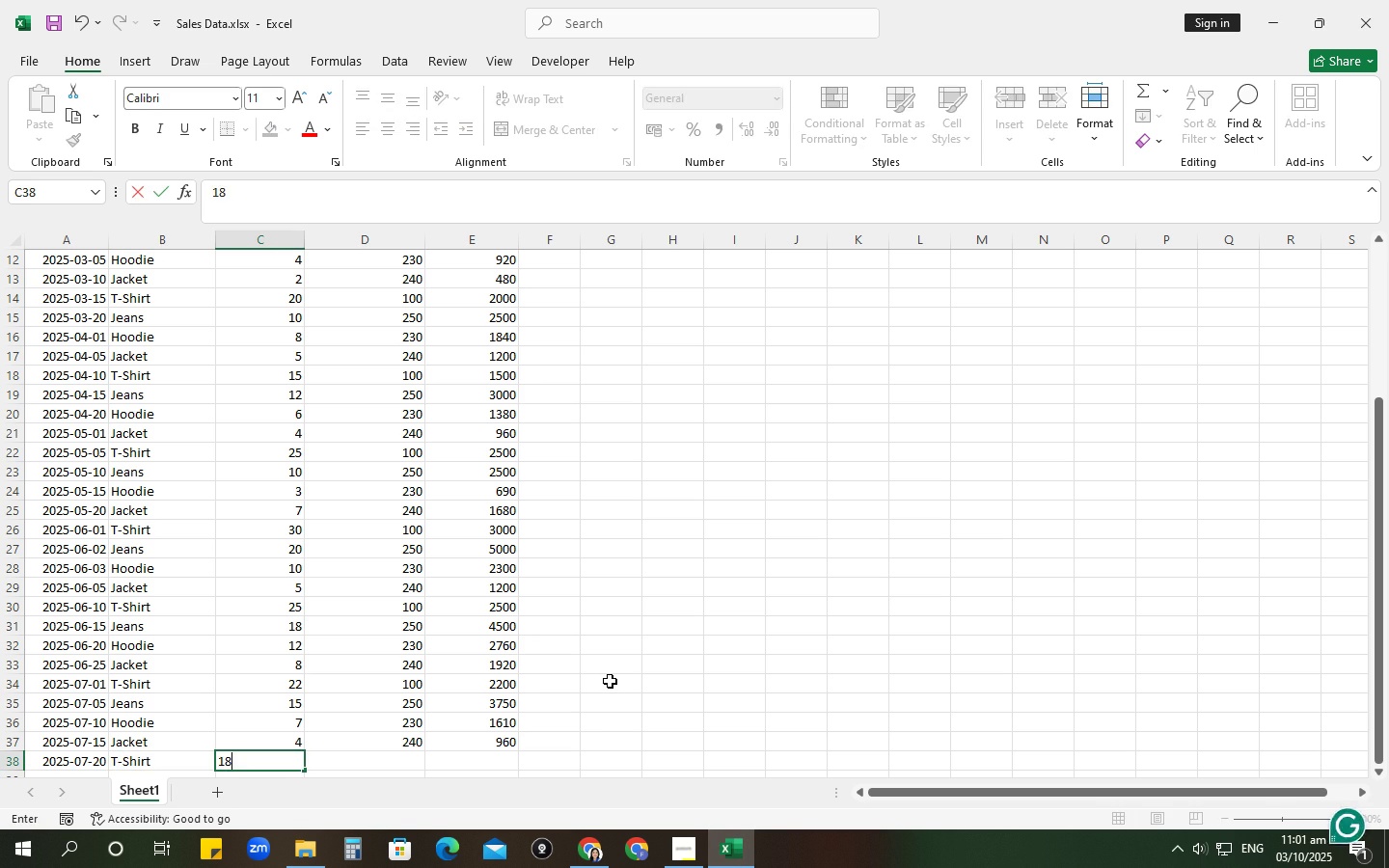 
key(Tab)
 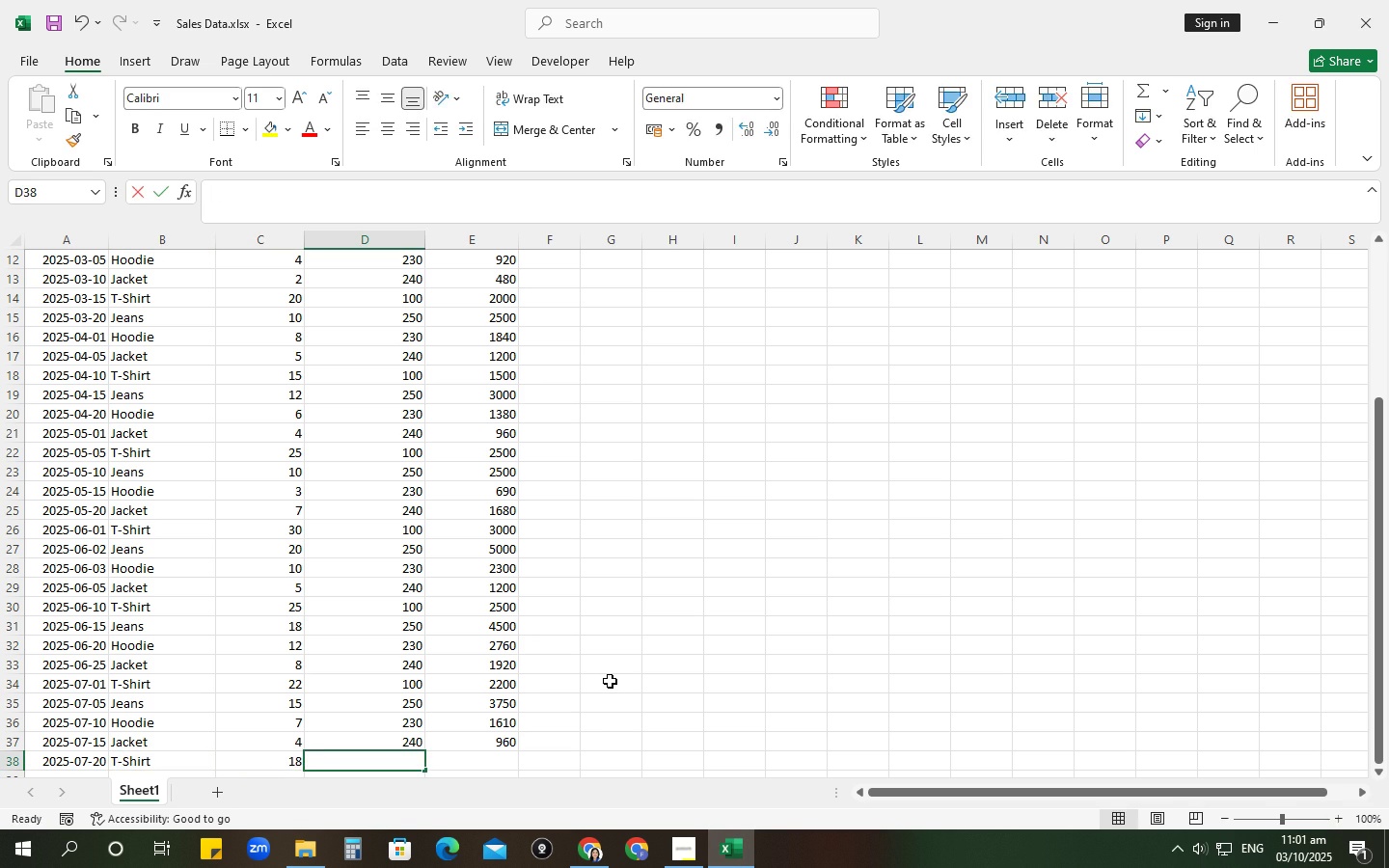 
key(Numpad1)
 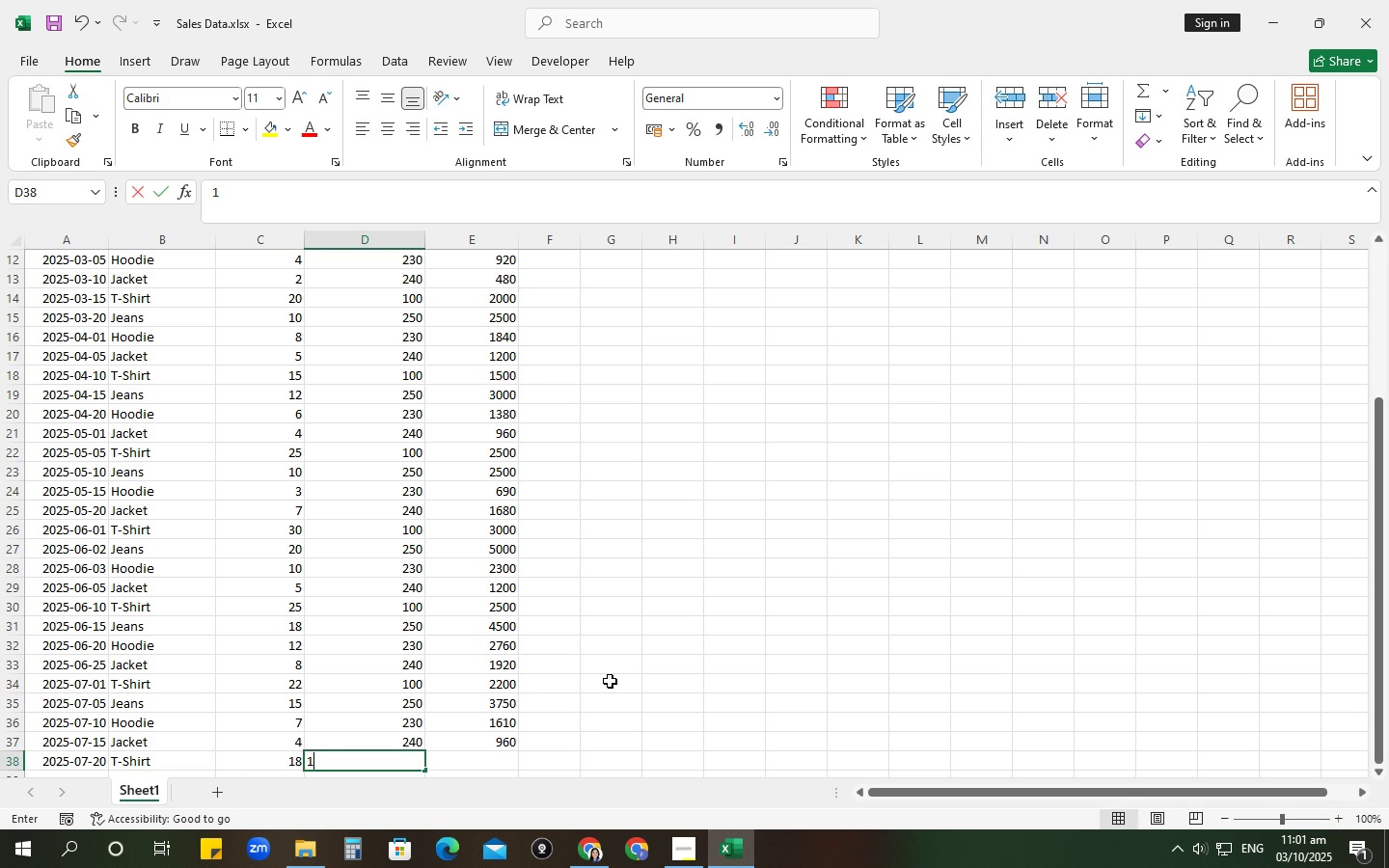 
key(Numpad0)
 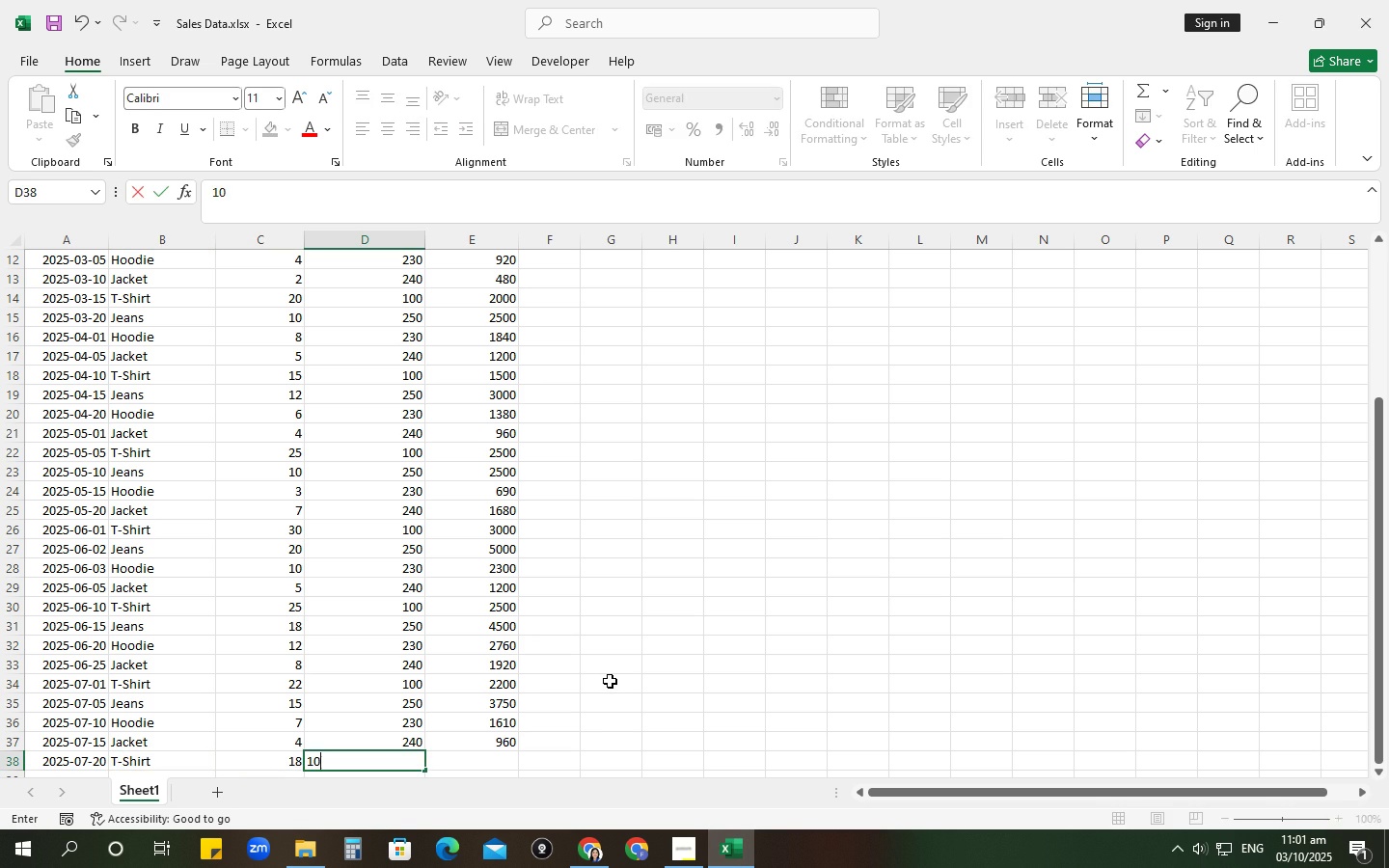 
key(Numpad0)
 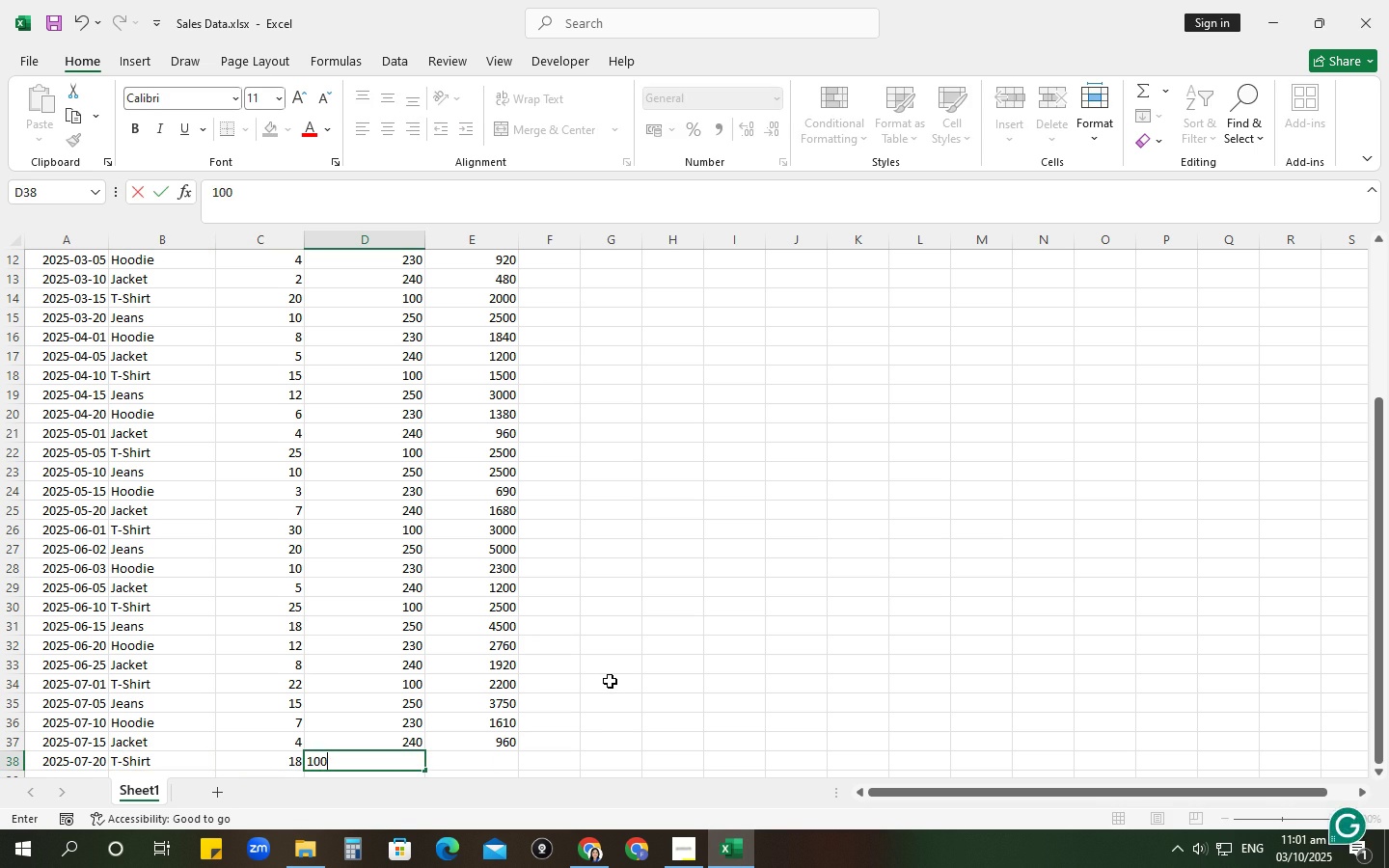 
key(NumpadEnter)
 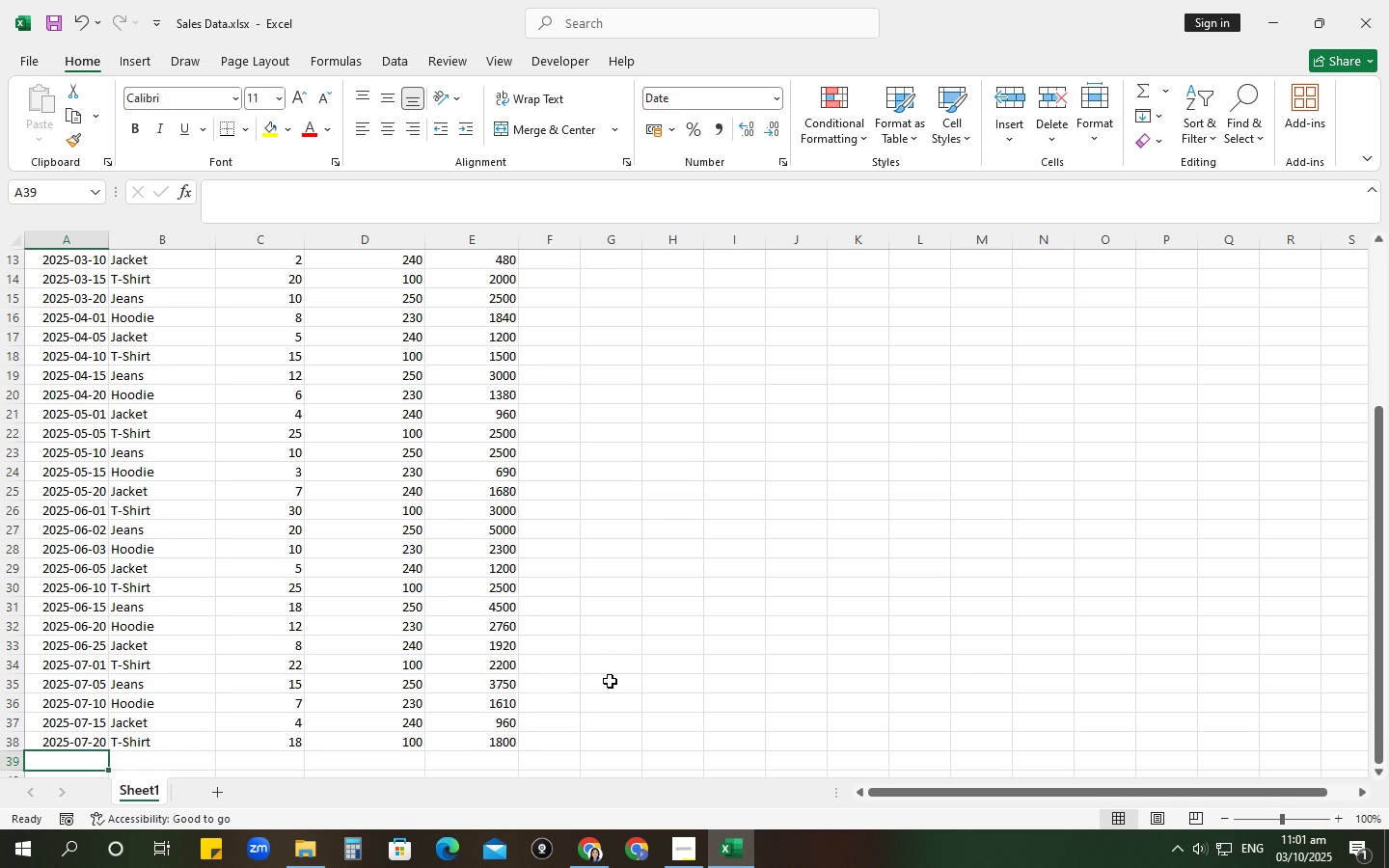 
scroll: coordinate [467, 633], scroll_direction: down, amount: 6.0
 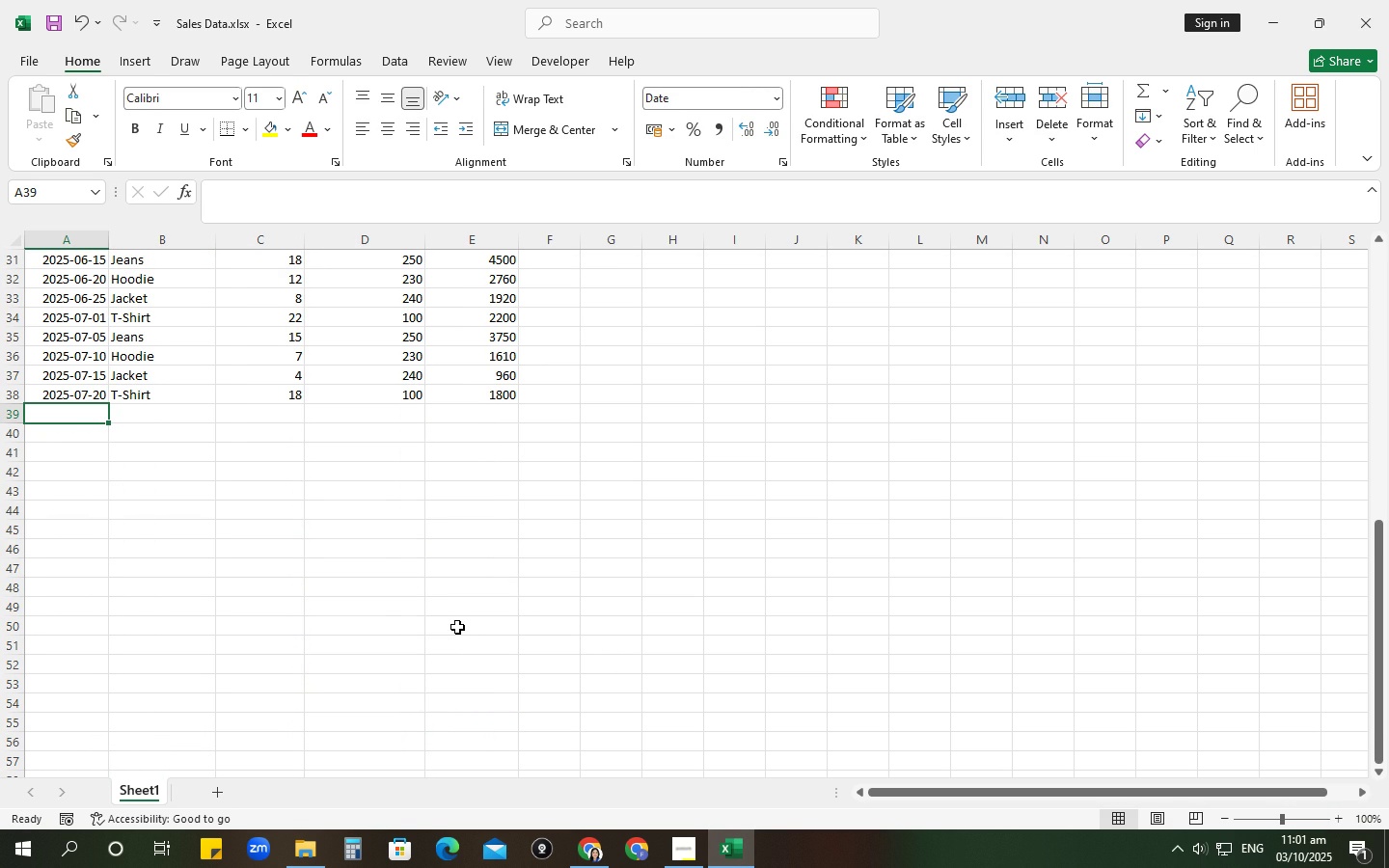 
wait(5.82)
 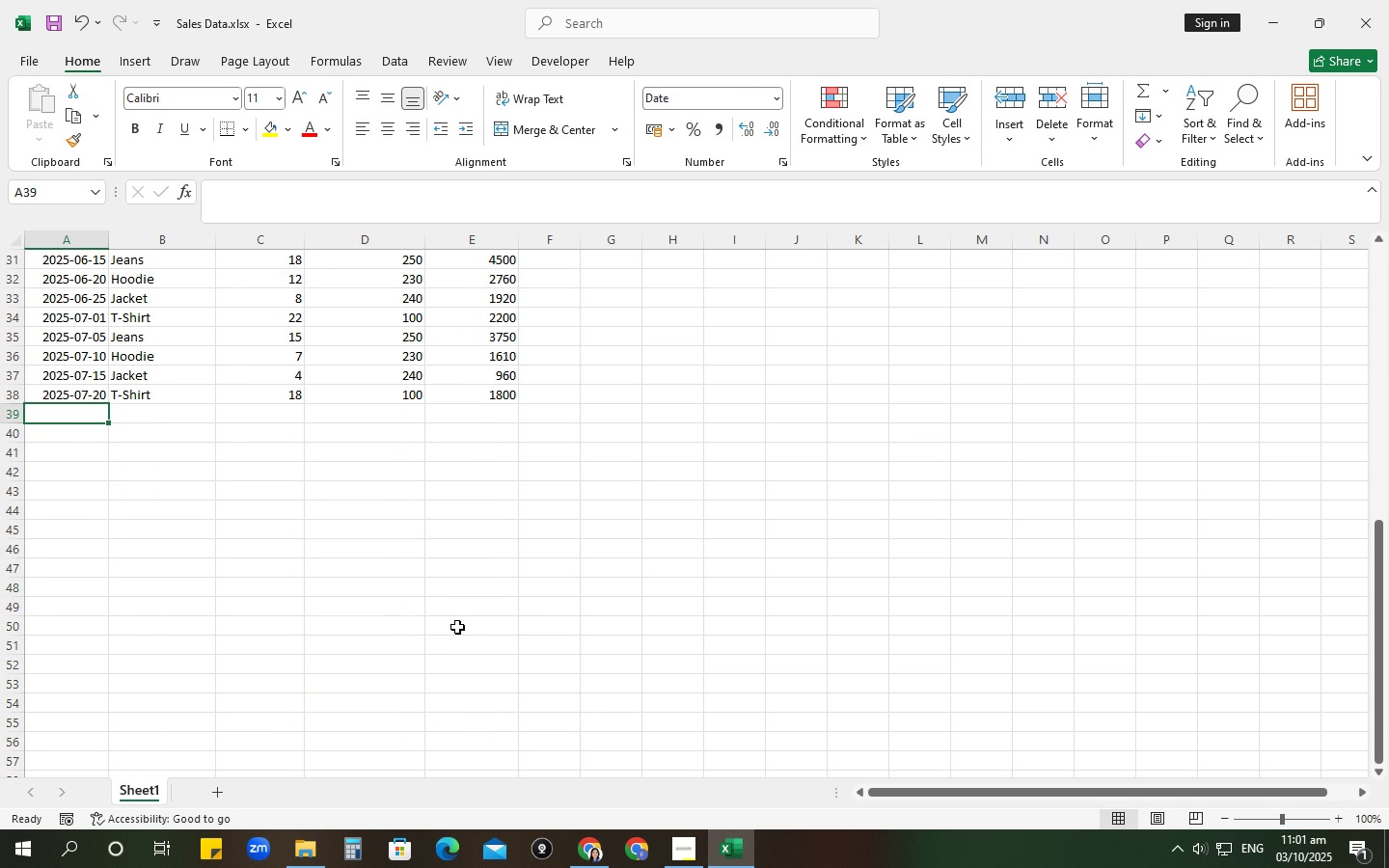 
type(3)
key(Backspace)
type(25-07)
key(Tab)
type(Jea)
key(Tab)
type(11)
key(Tab)
type(250)
key(NumpadEnter)
 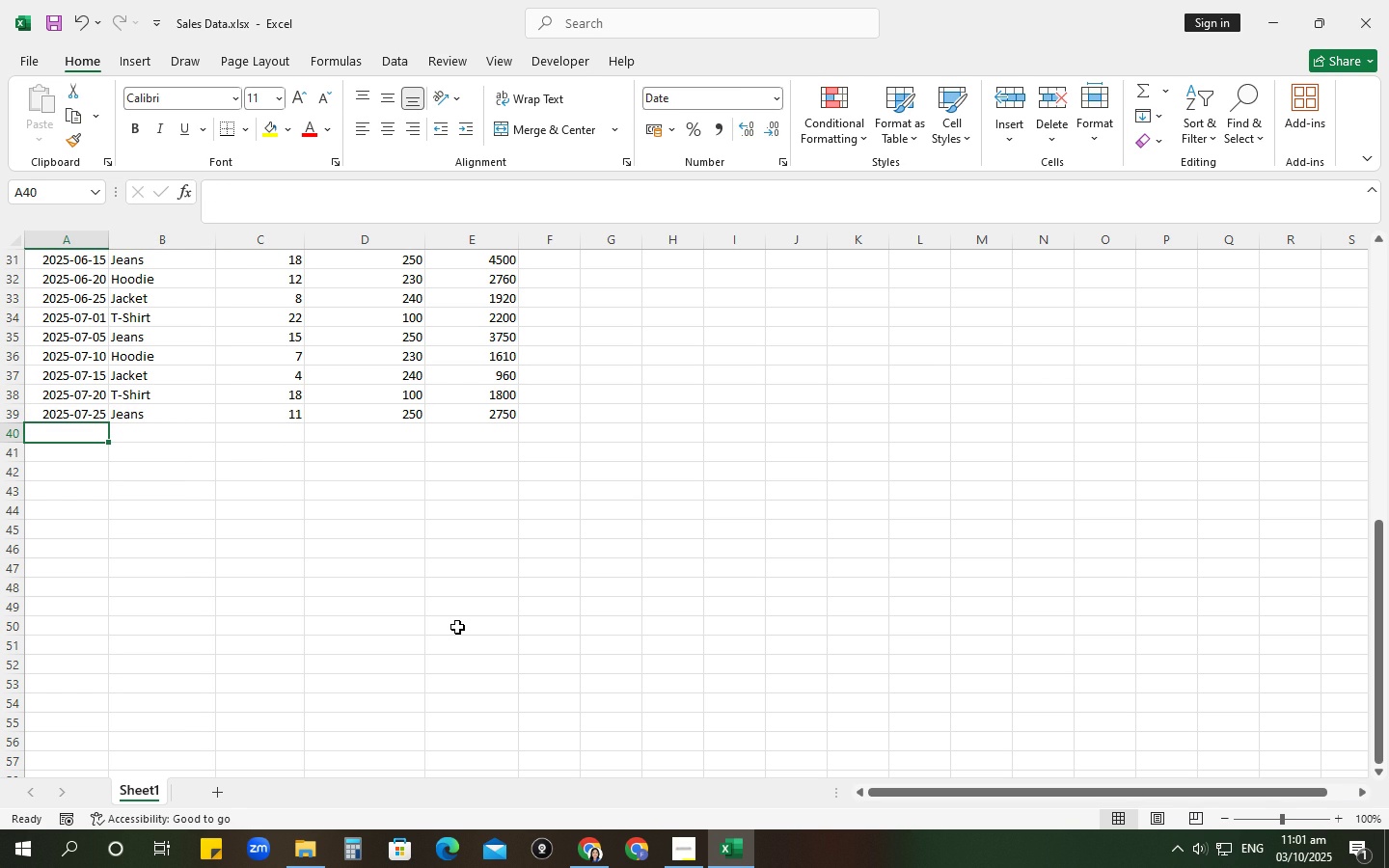 
wait(7.16)
 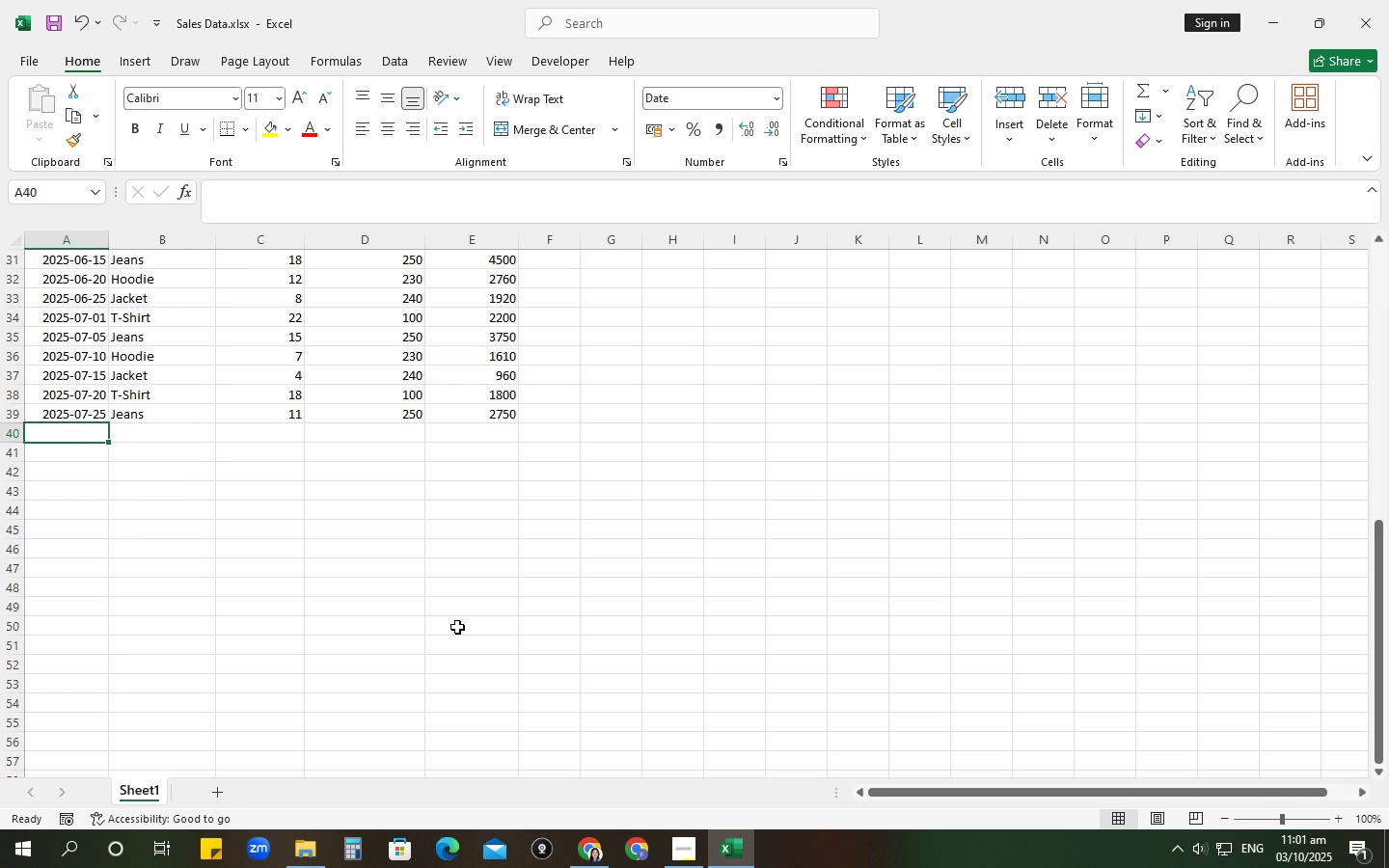 
key(Numpad0)
 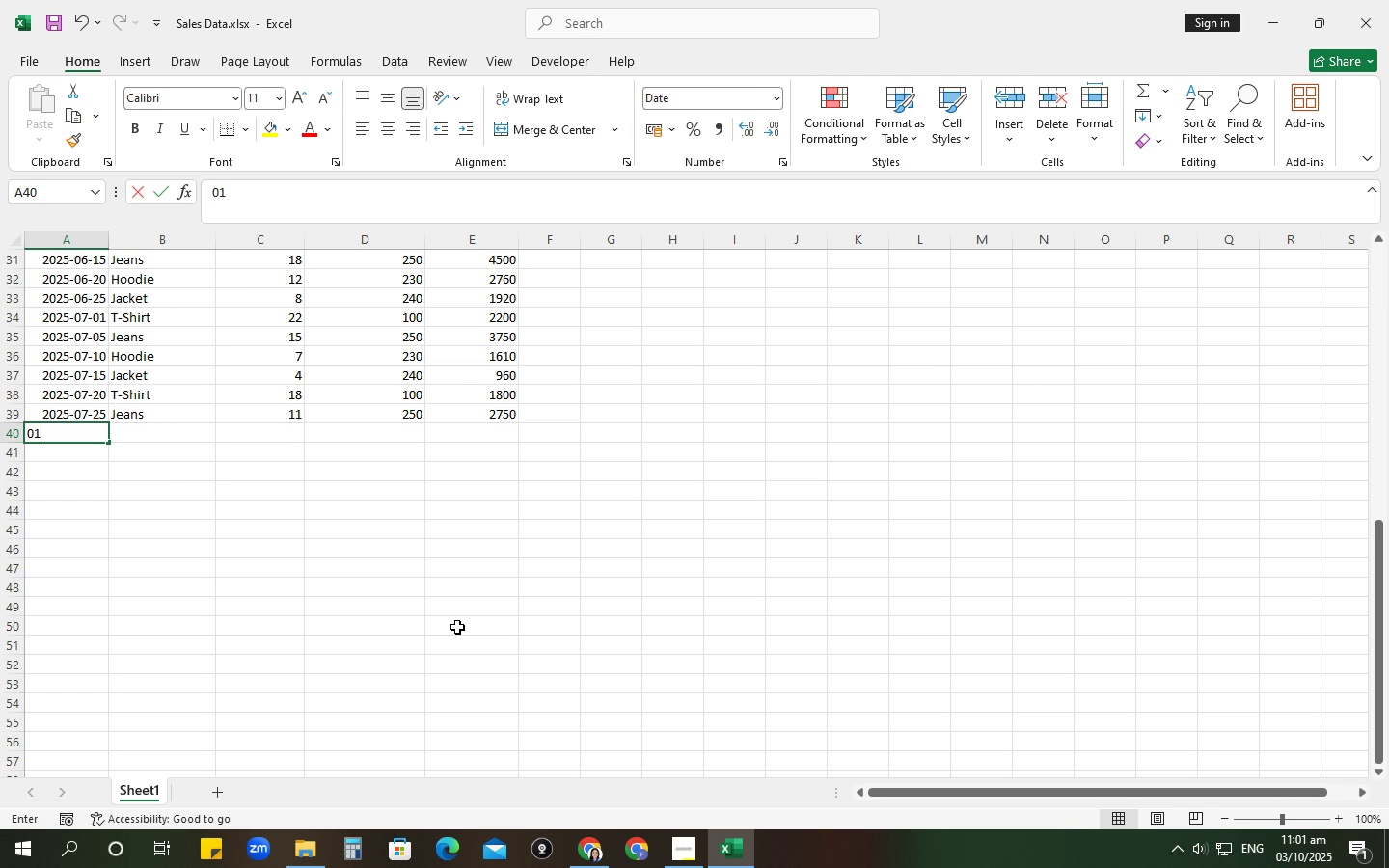 
key(Numpad1)
 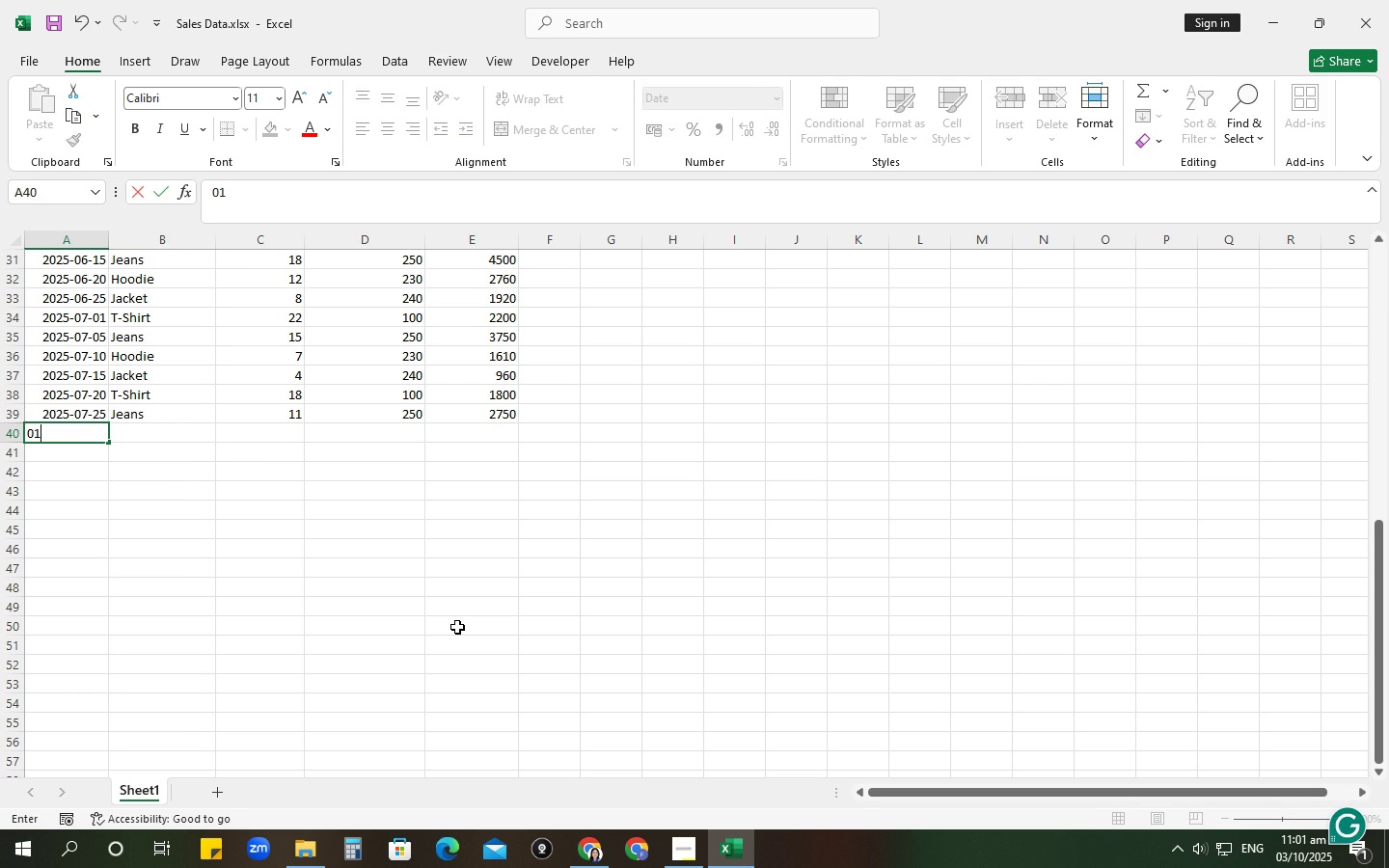 
key(NumpadSubtract)
 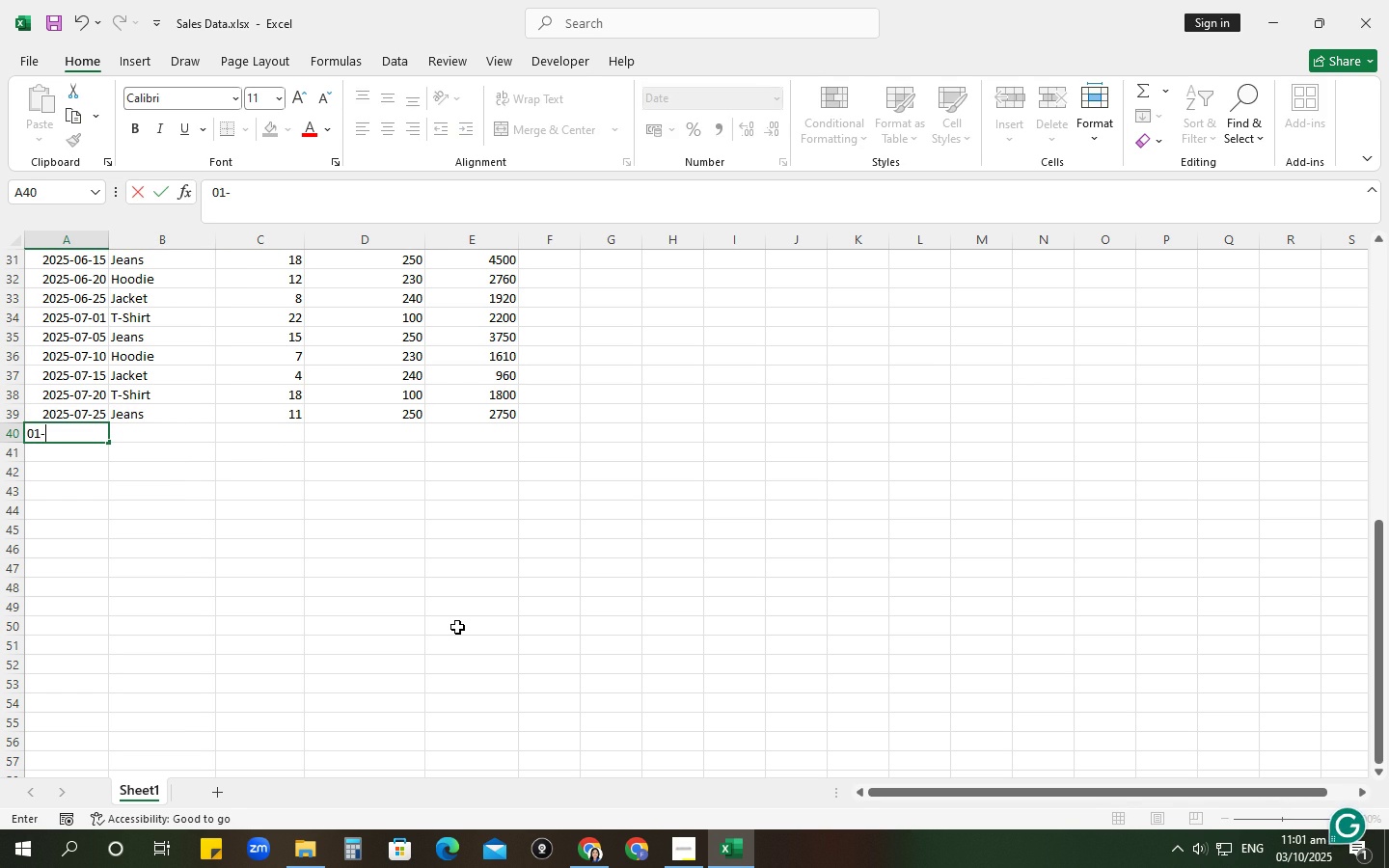 
key(Numpad0)
 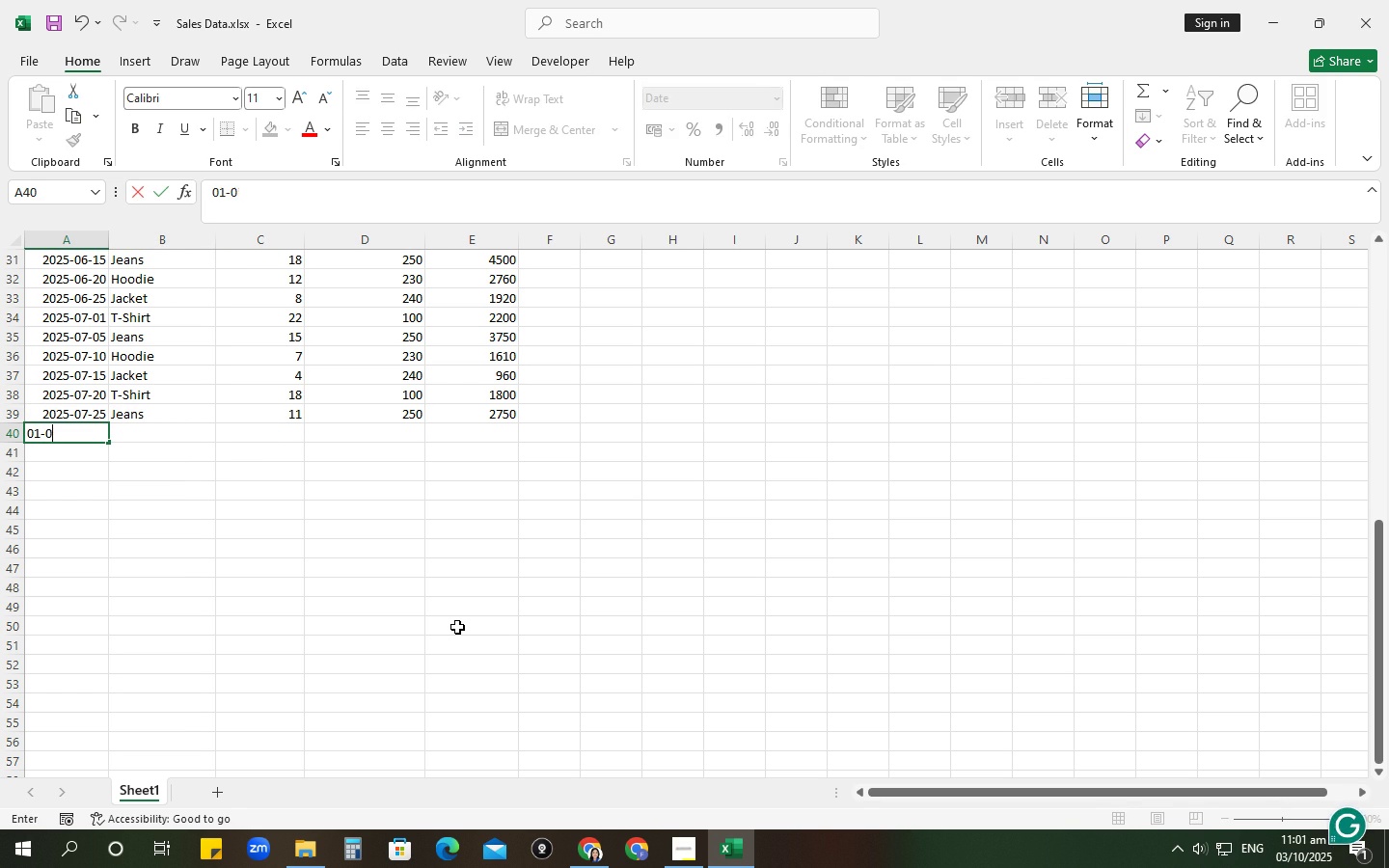 
key(Numpad8)
 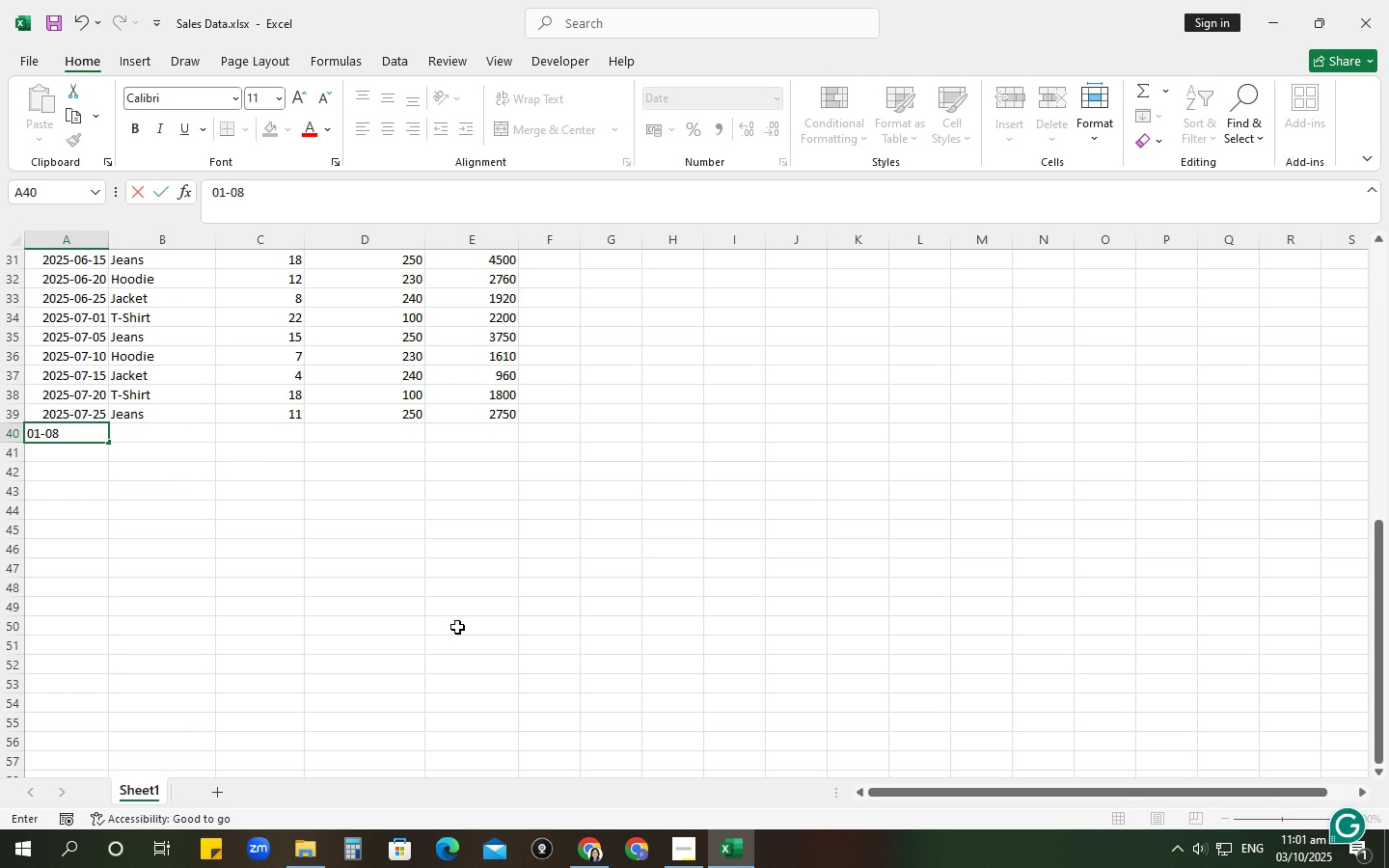 
key(Tab)
 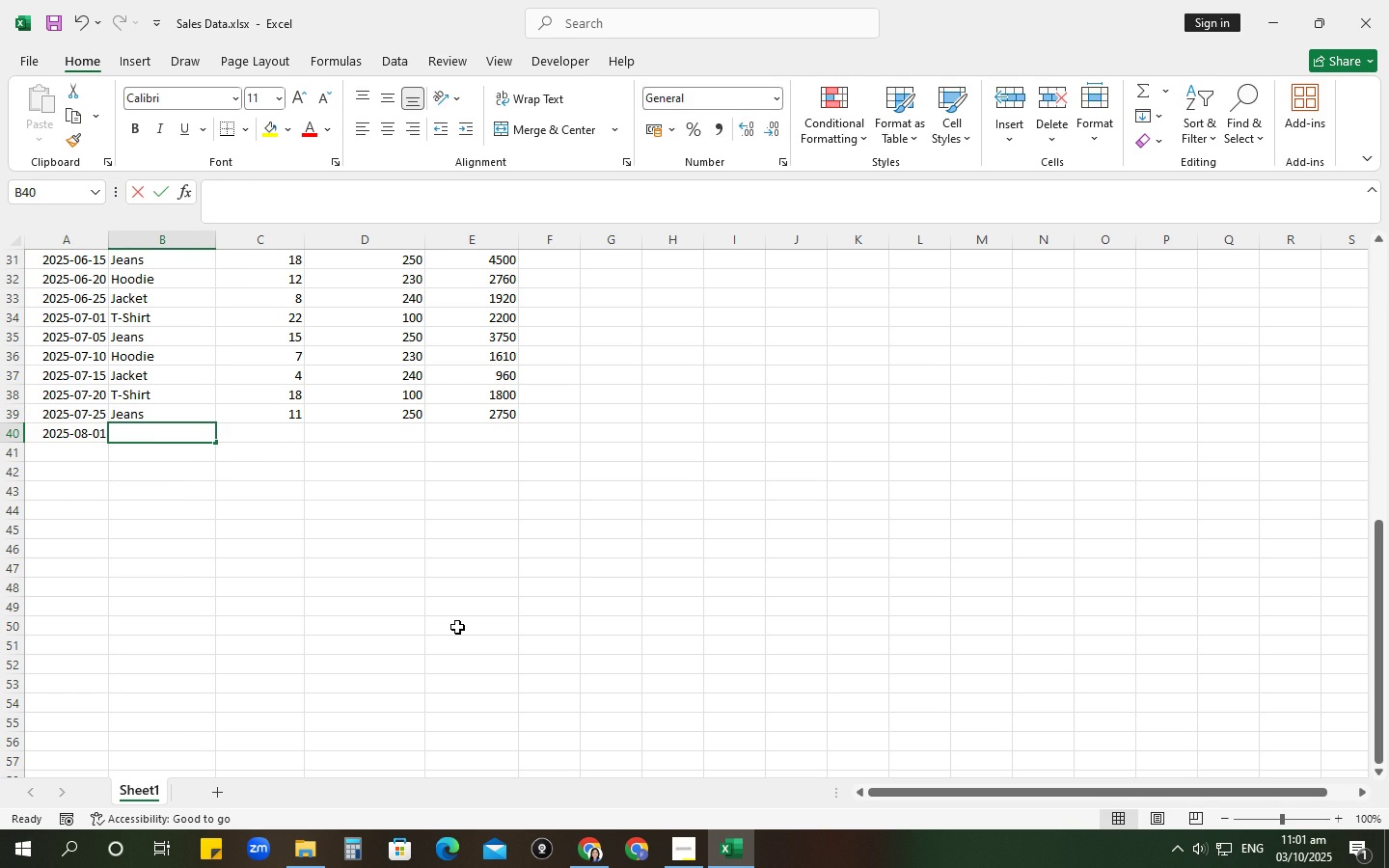 
key(Shift+ShiftRight)
 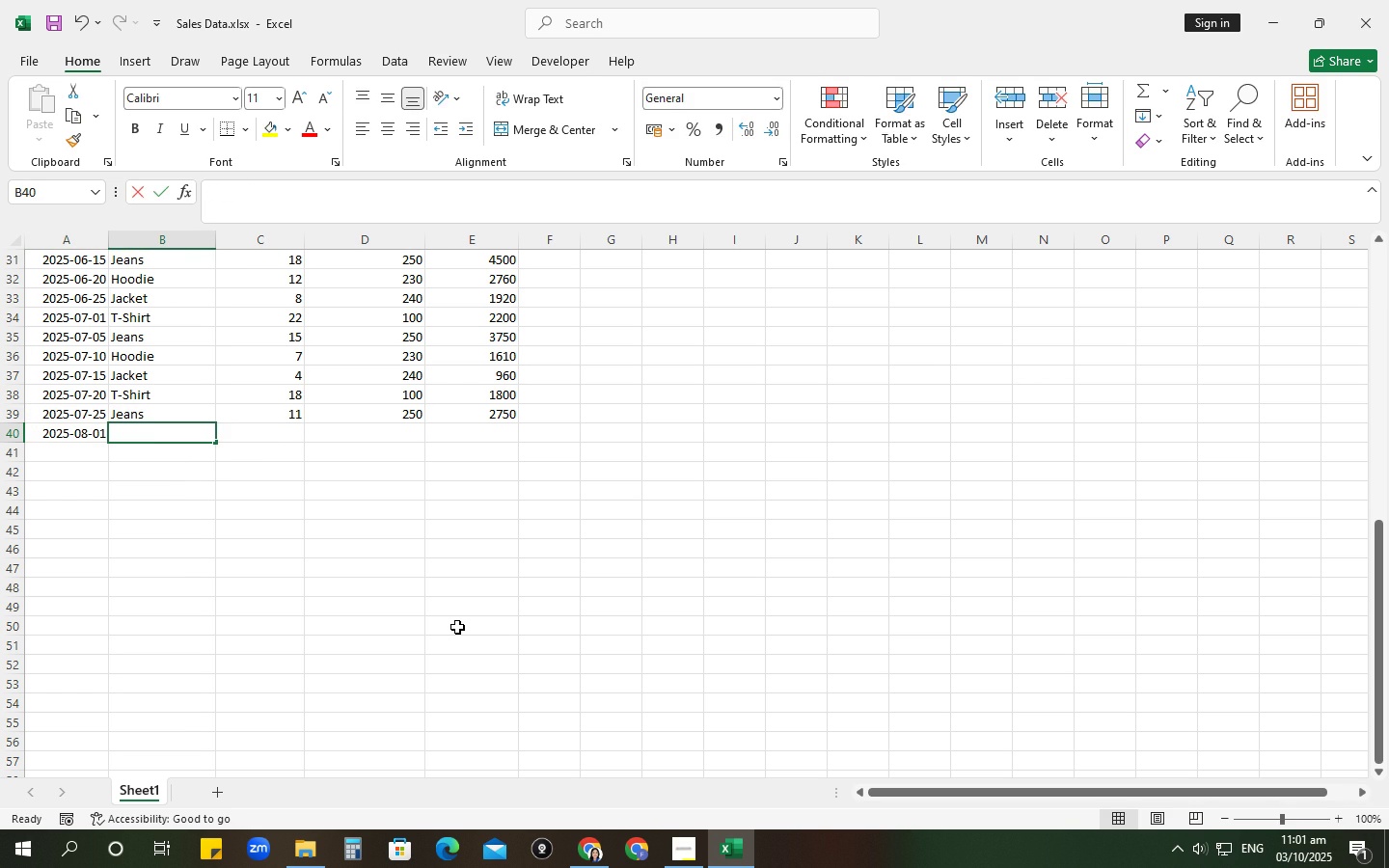 
key(Shift+H)
 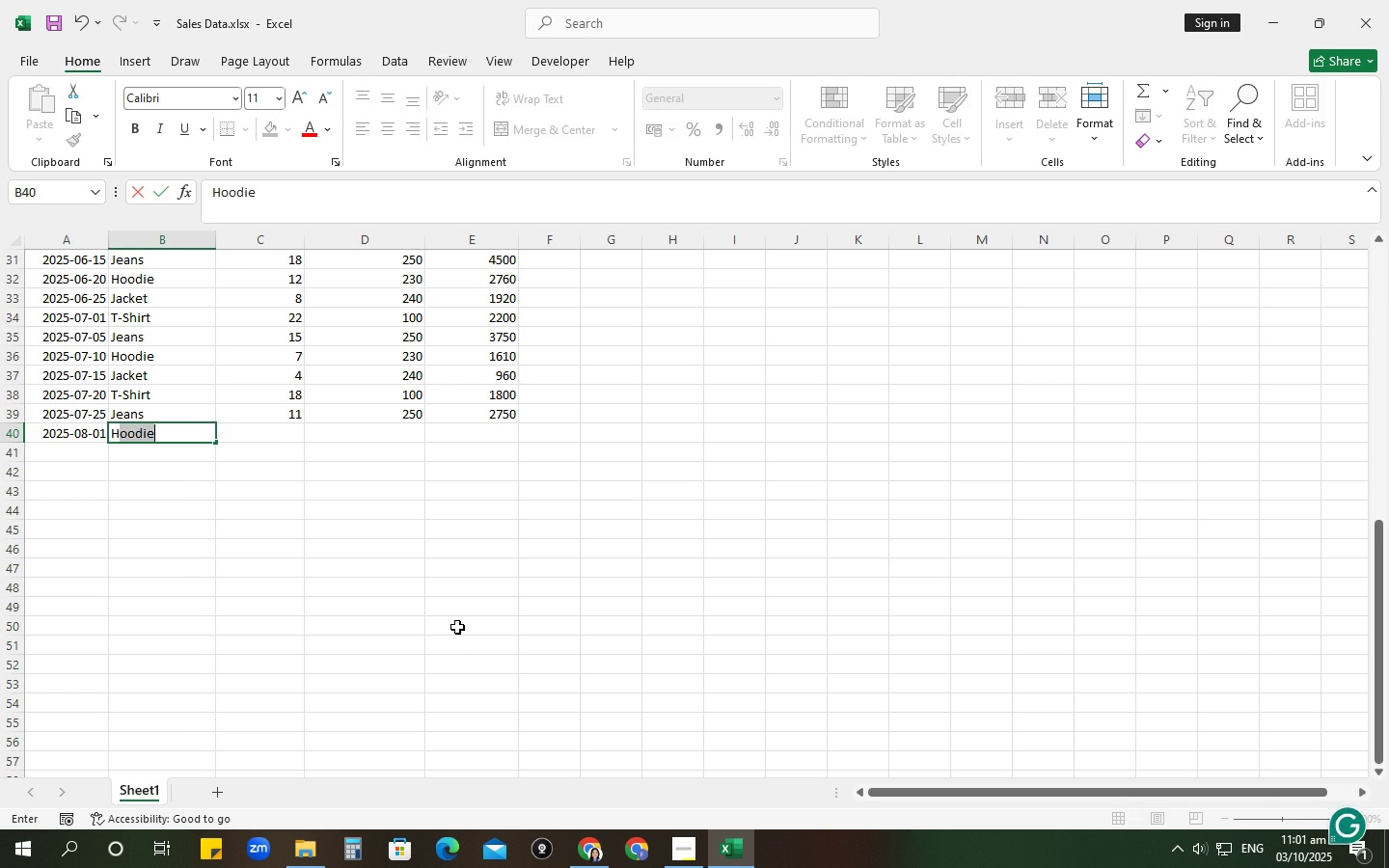 
key(Tab)
 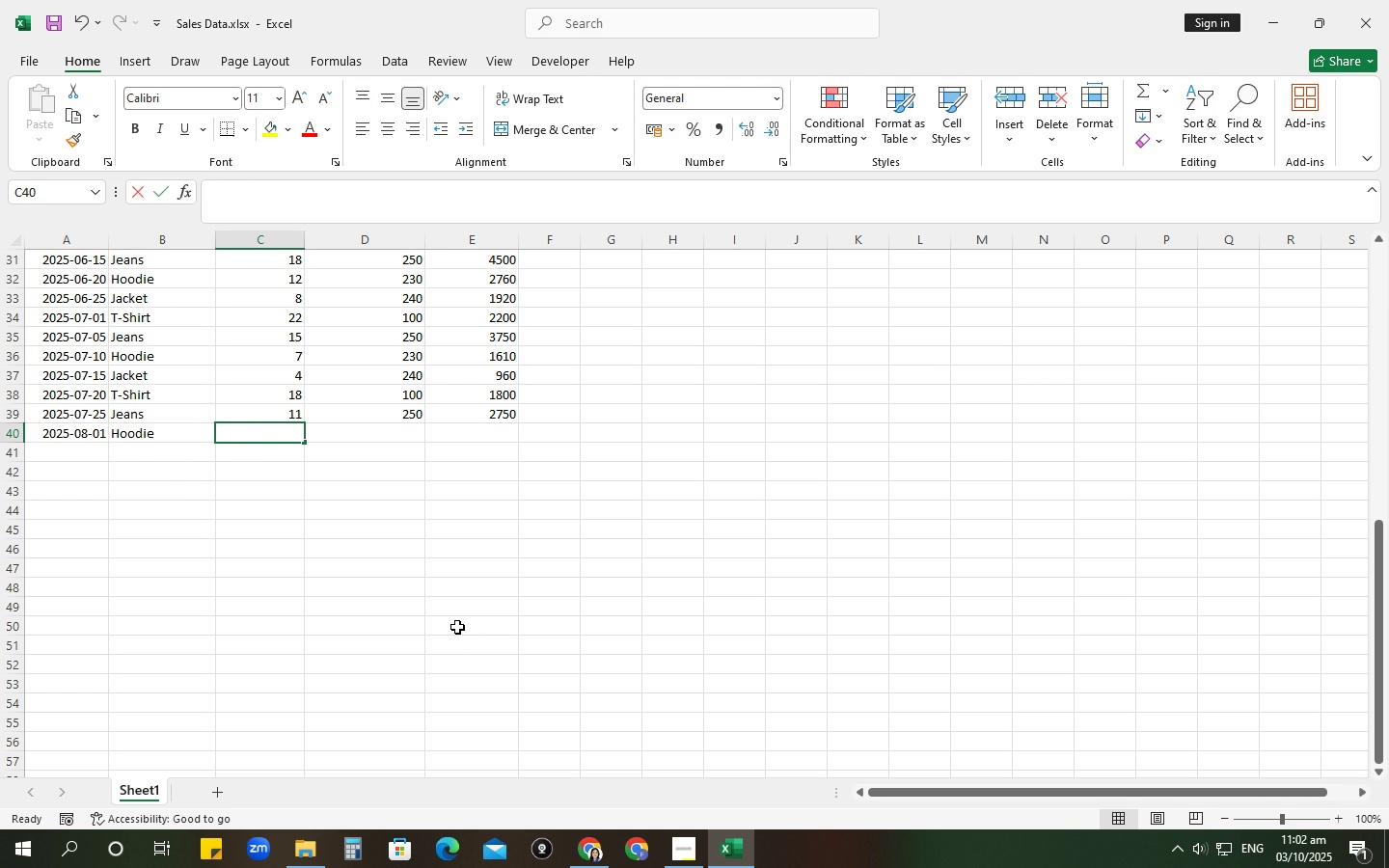 
key(Numpad9)
 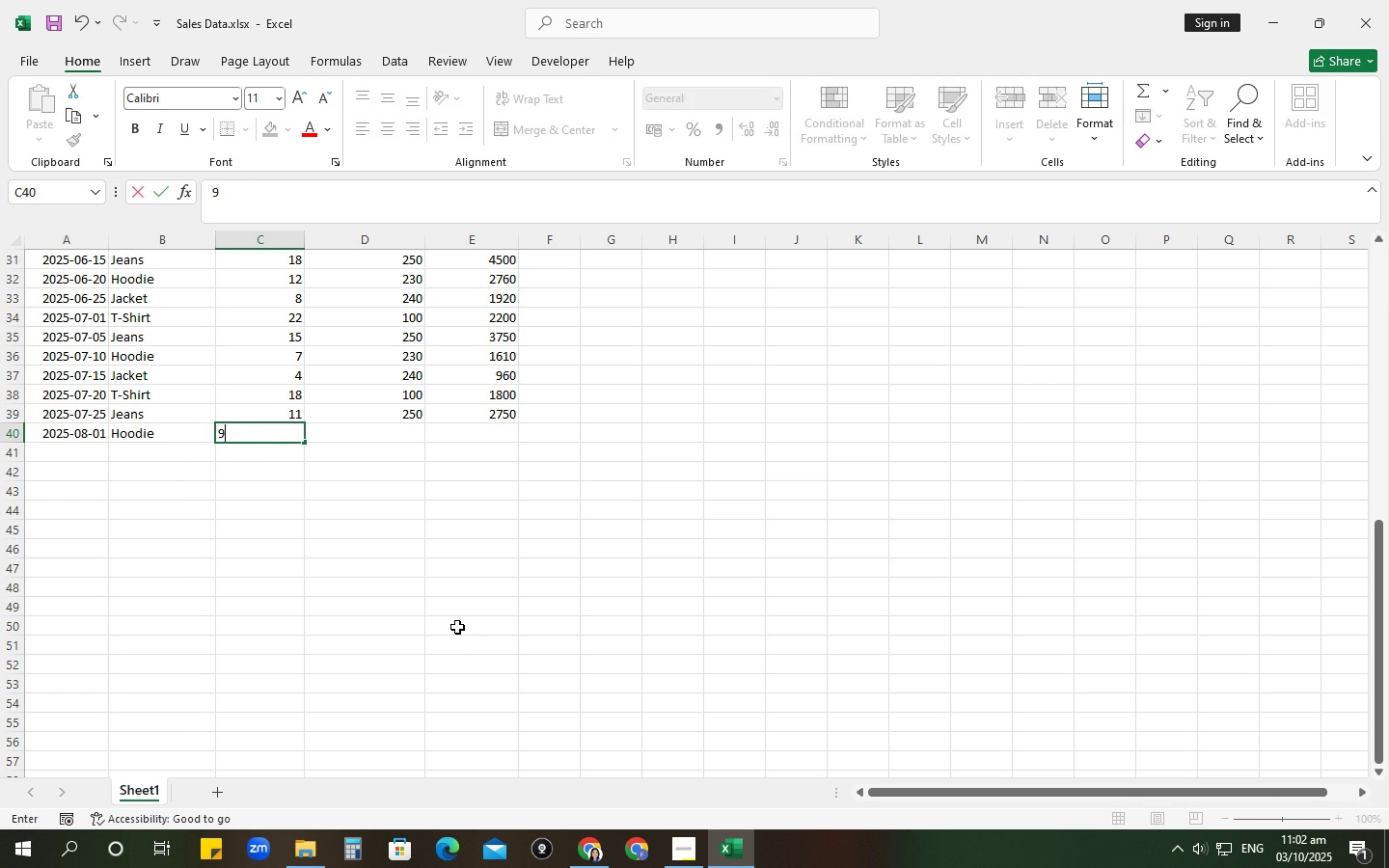 
key(Tab)
 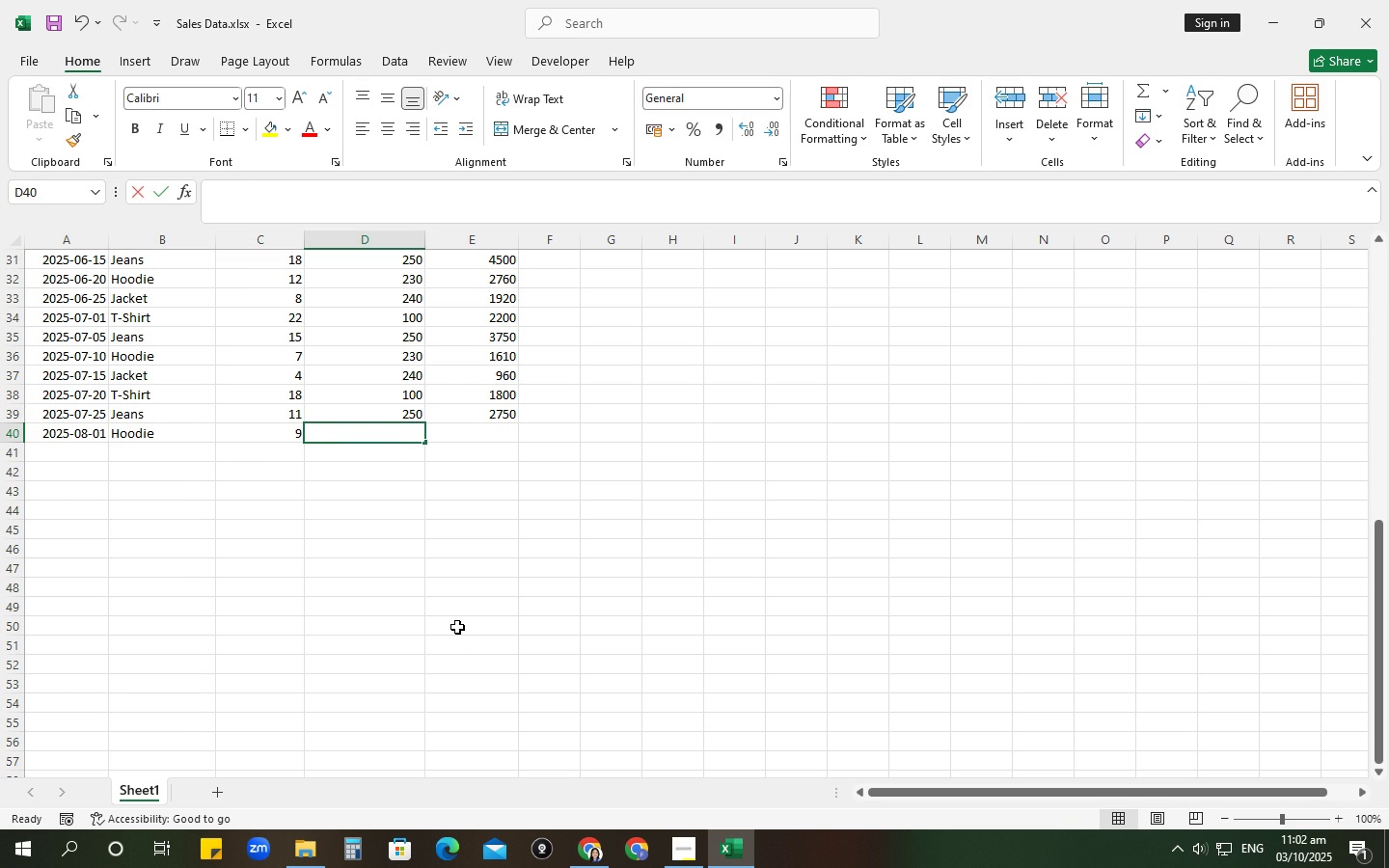 
key(Numpad2)
 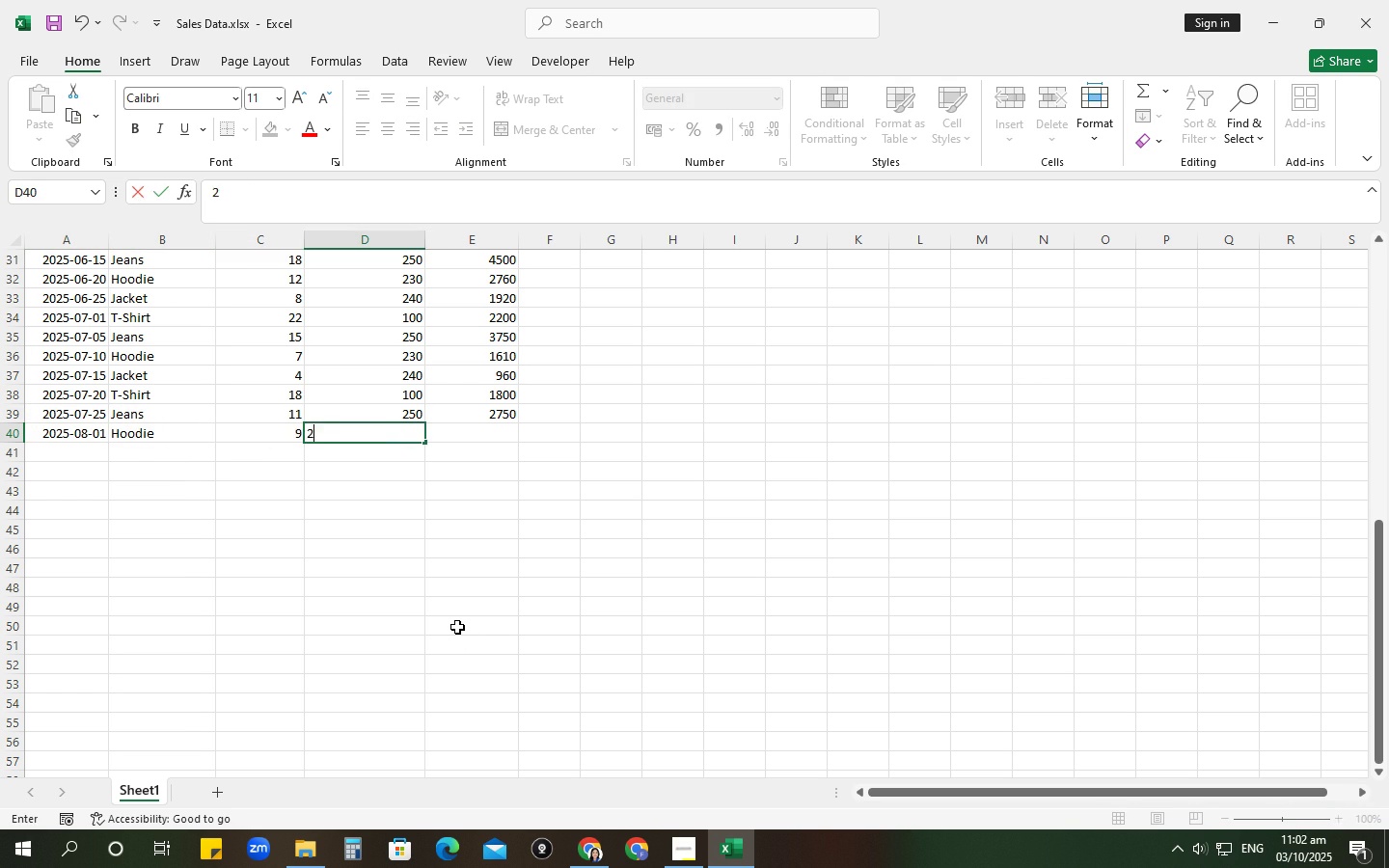 
key(Numpad3)
 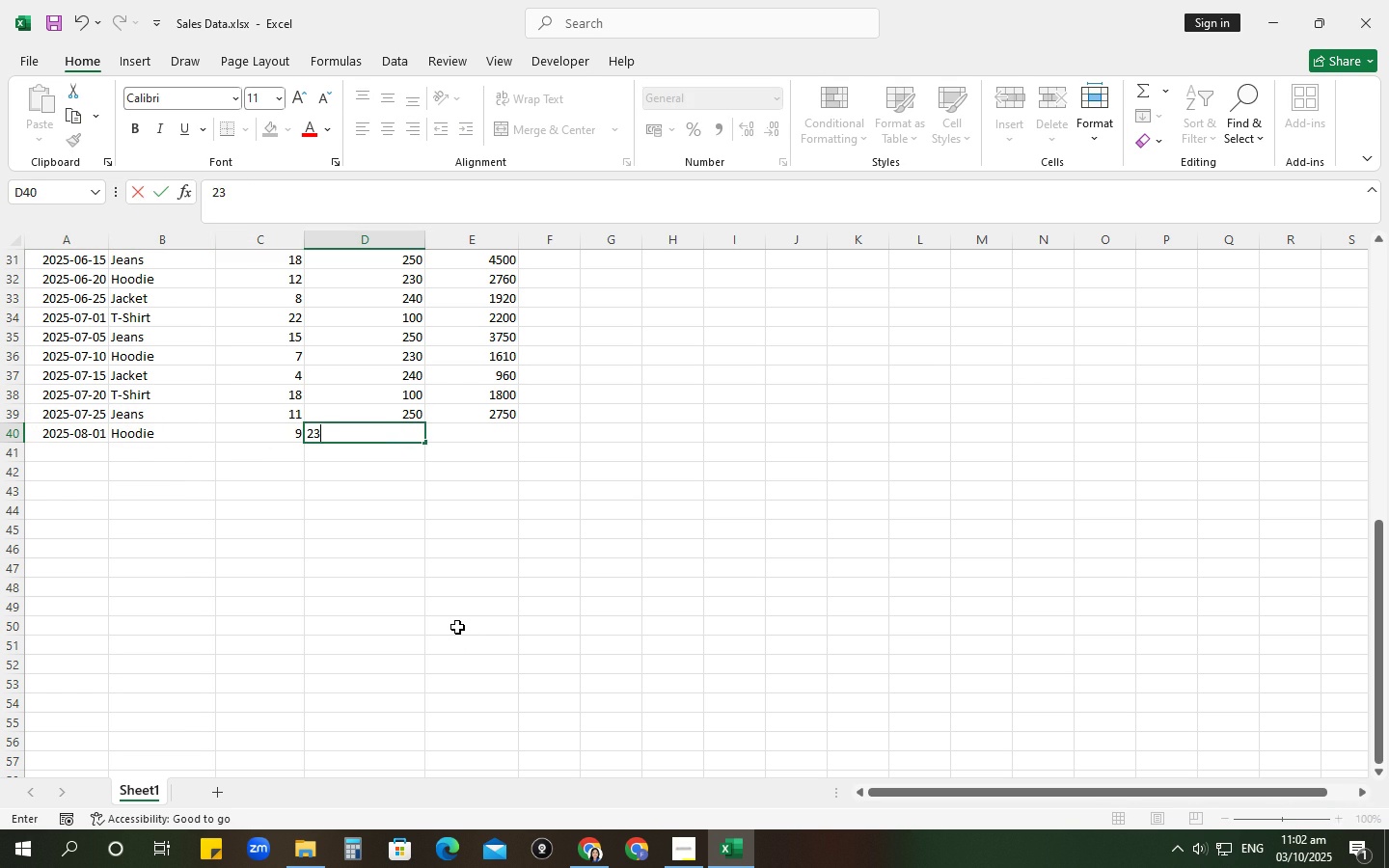 
key(Numpad0)
 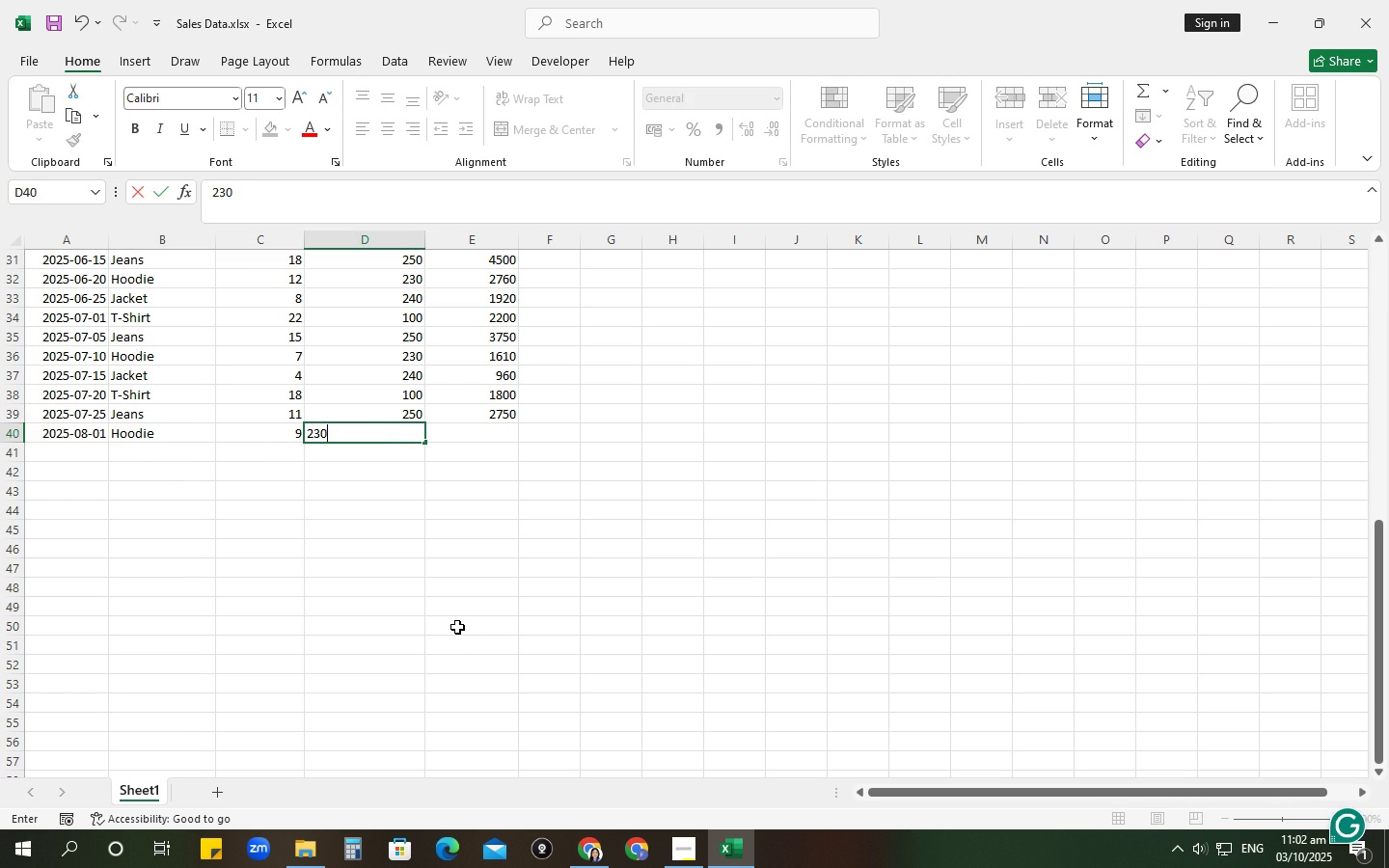 
key(NumpadEnter)
 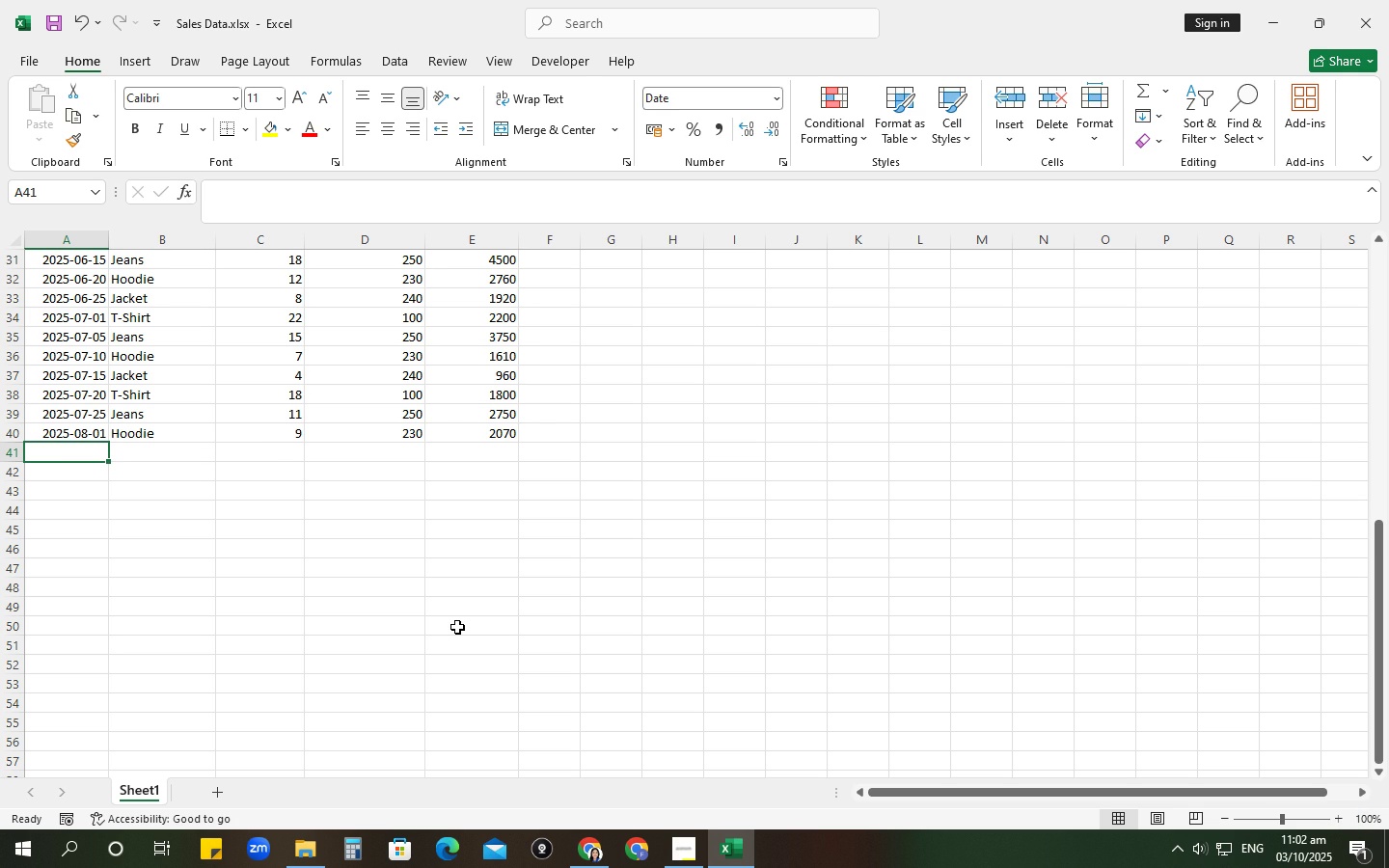 
type(0508)
key(Tab)
type(Ja)
key(Tab)
type(6)
key(Tab)
type(240)
key(NumpadEnter)
 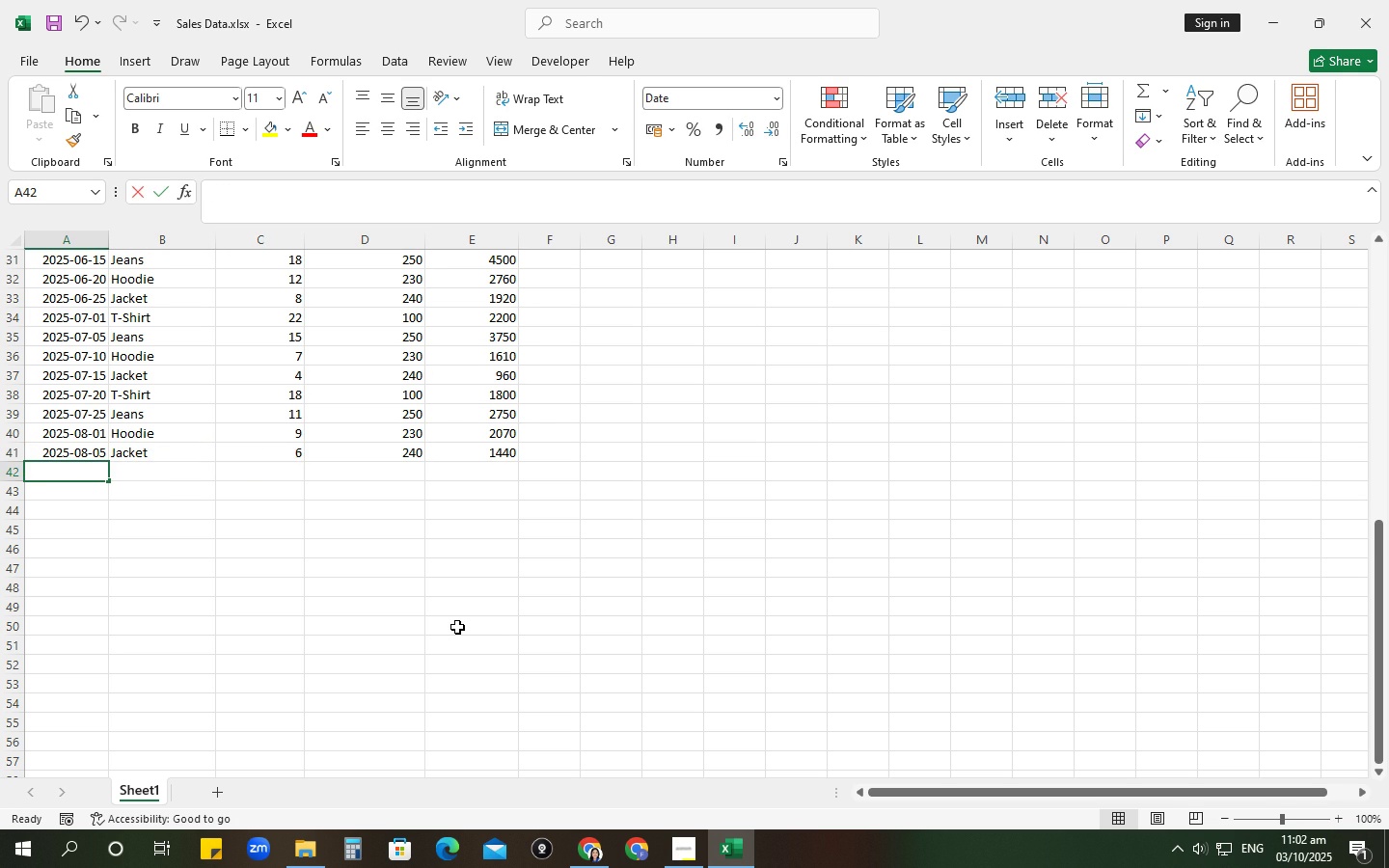 
key(Numpad1)
 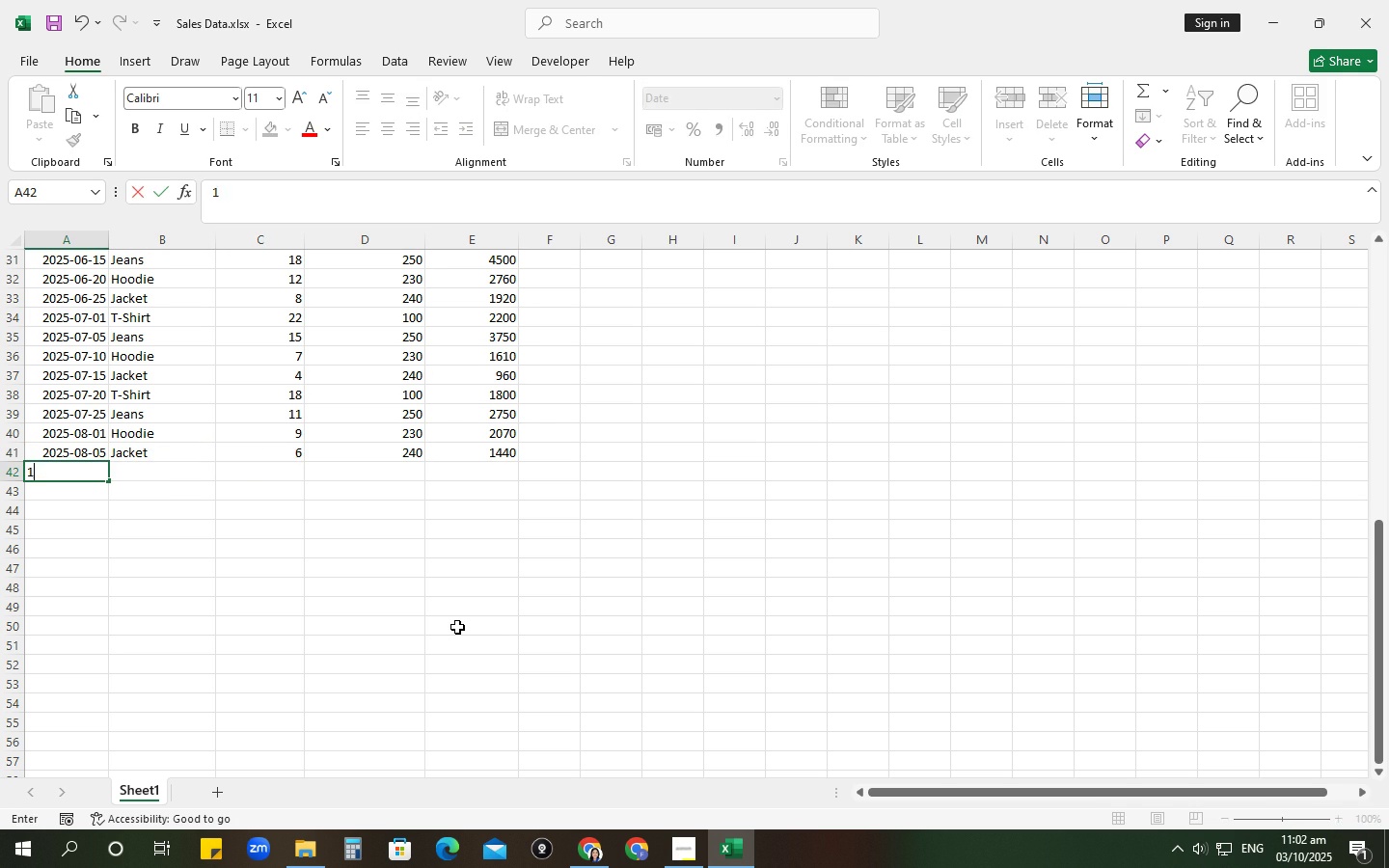 
key(Numpad0)
 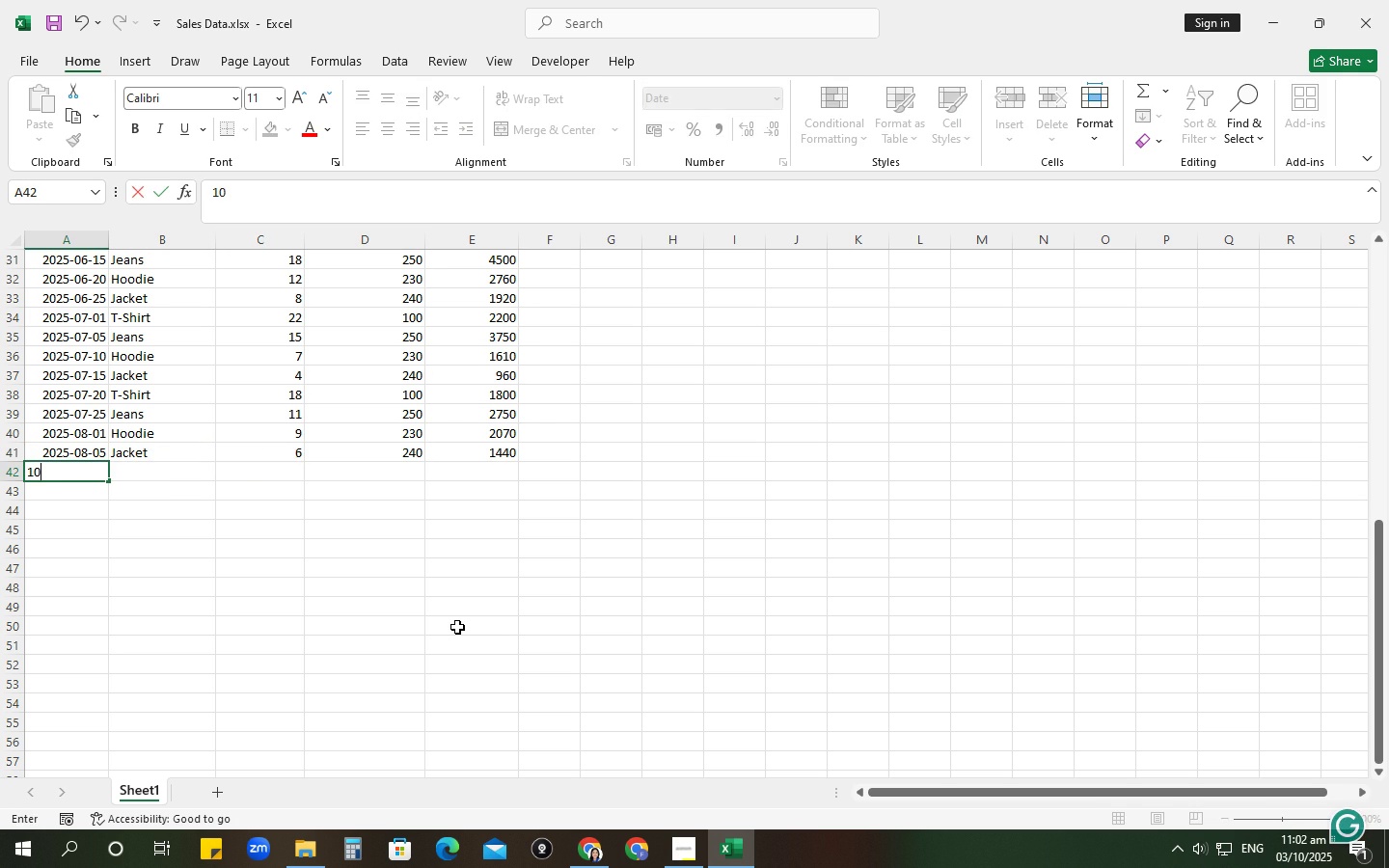 
key(NumpadSubtract)
 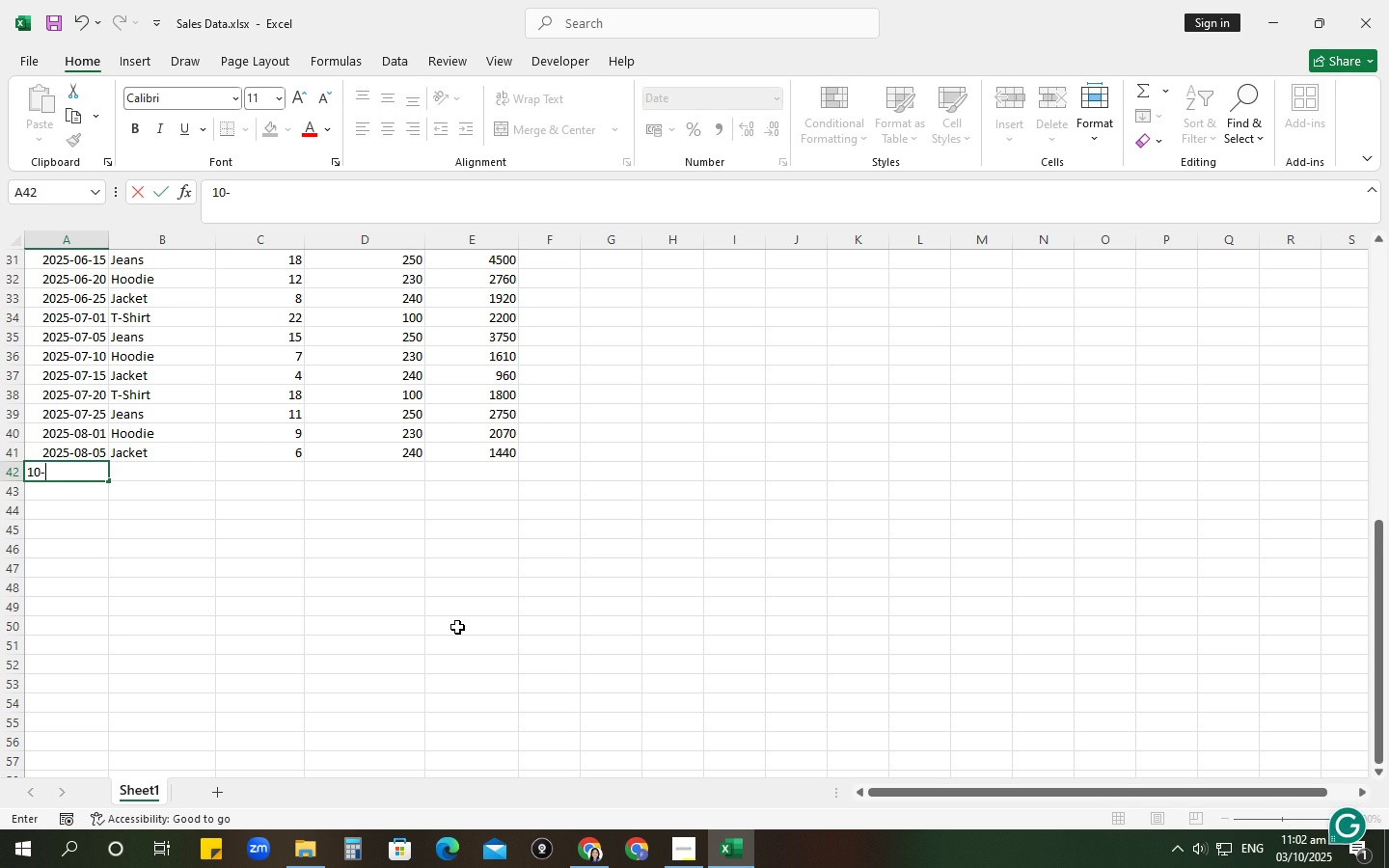 
key(Numpad0)
 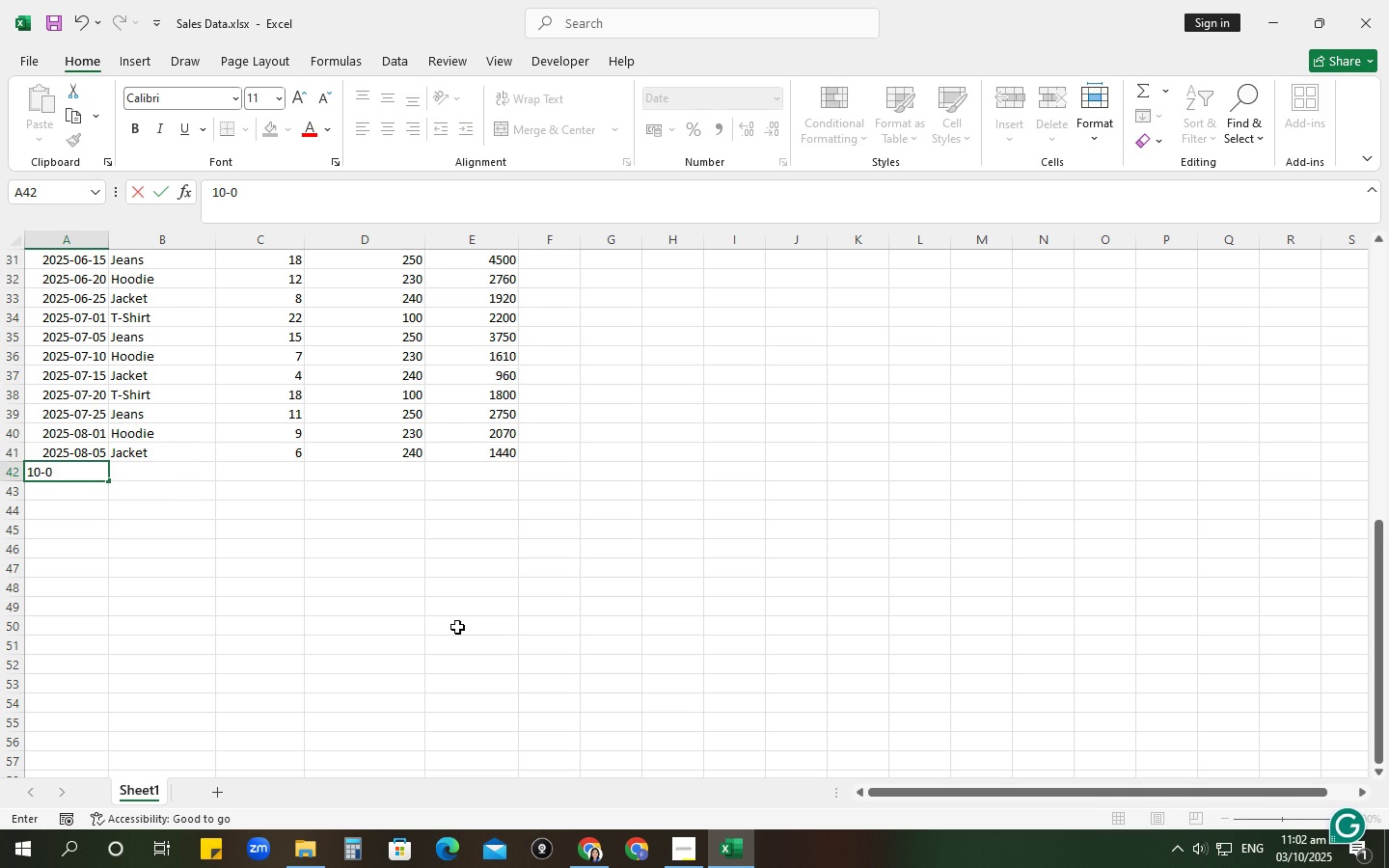 
key(Numpad2)
 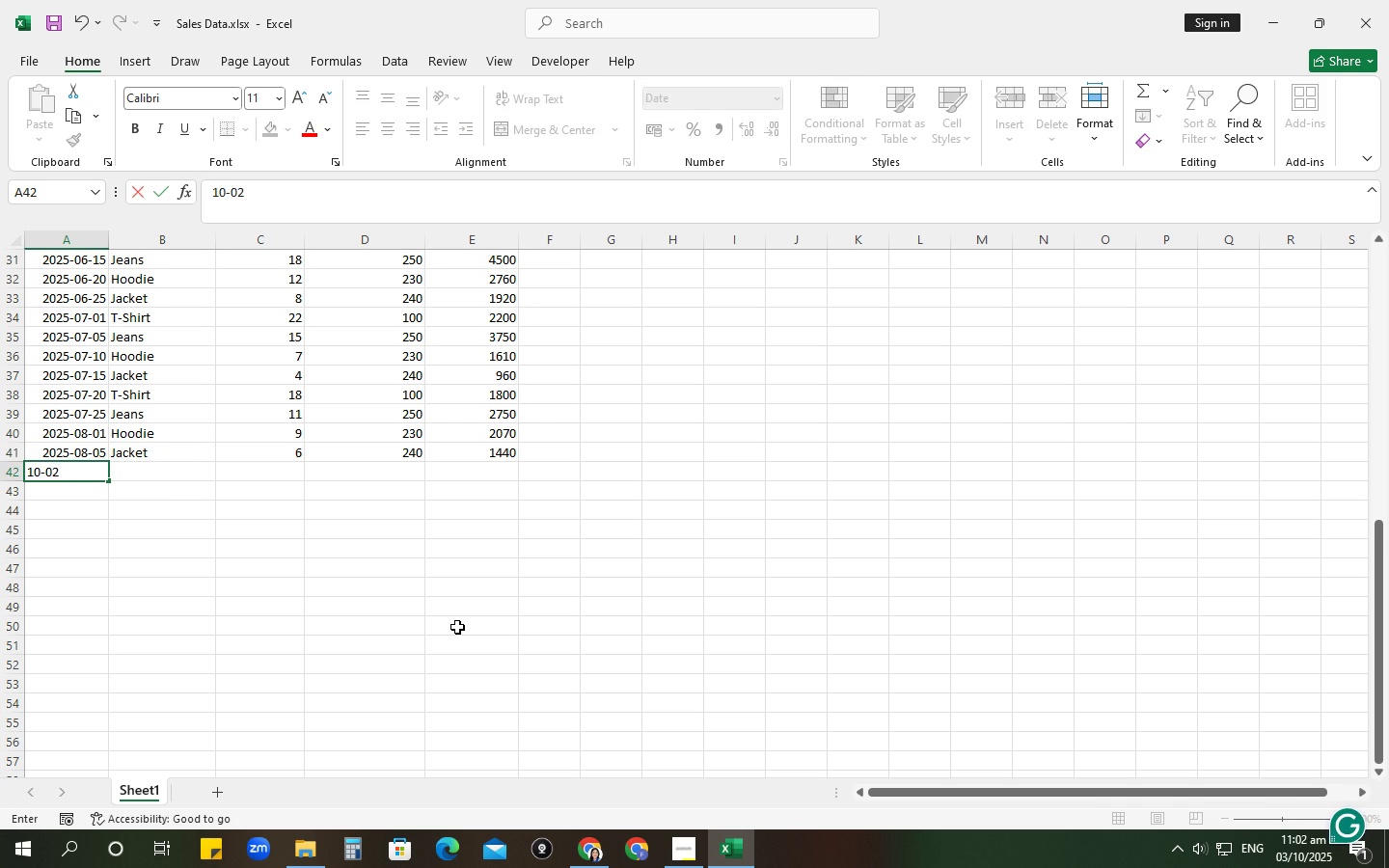 
key(Backspace)
 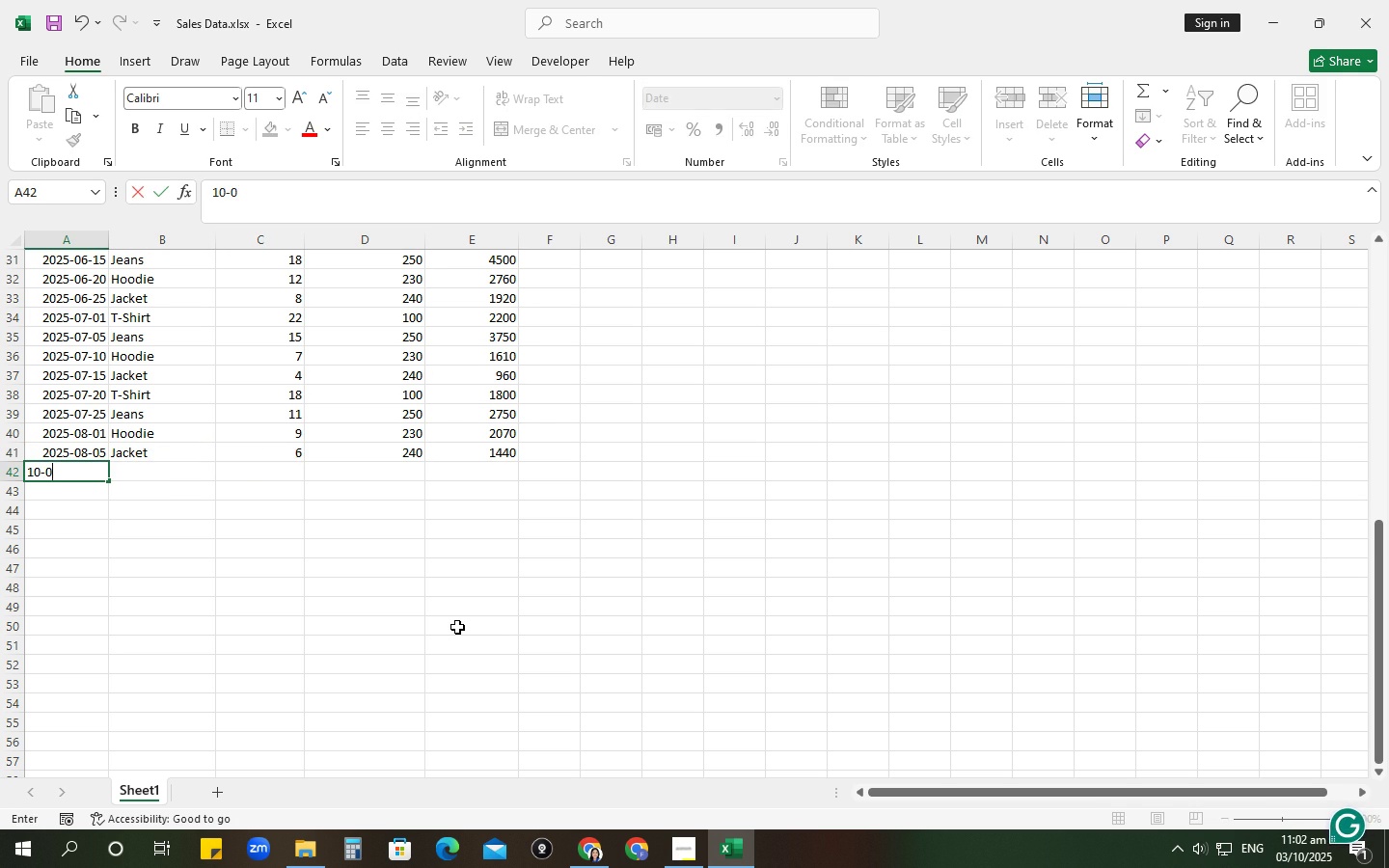 
key(Numpad8)
 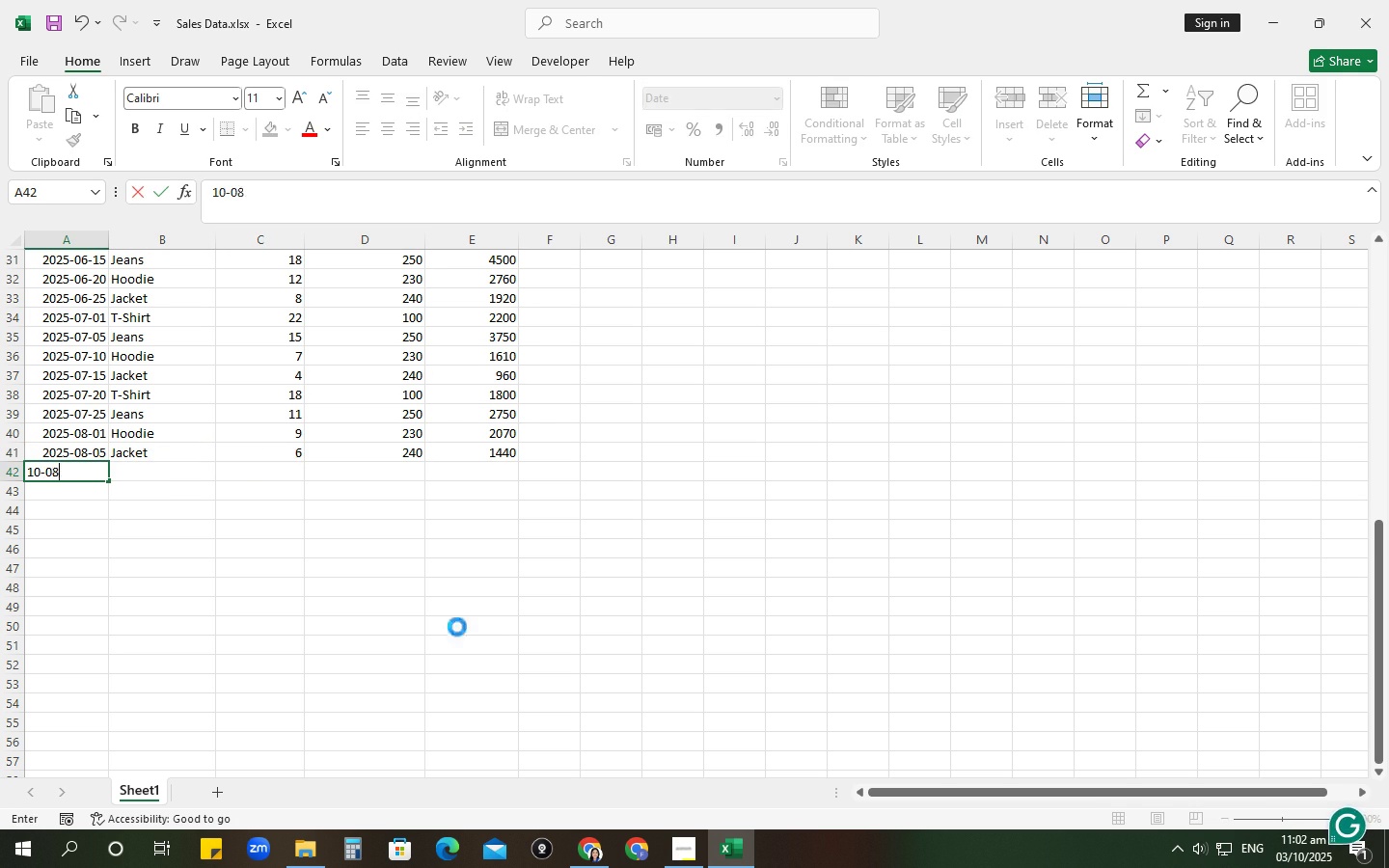 
key(Tab)
 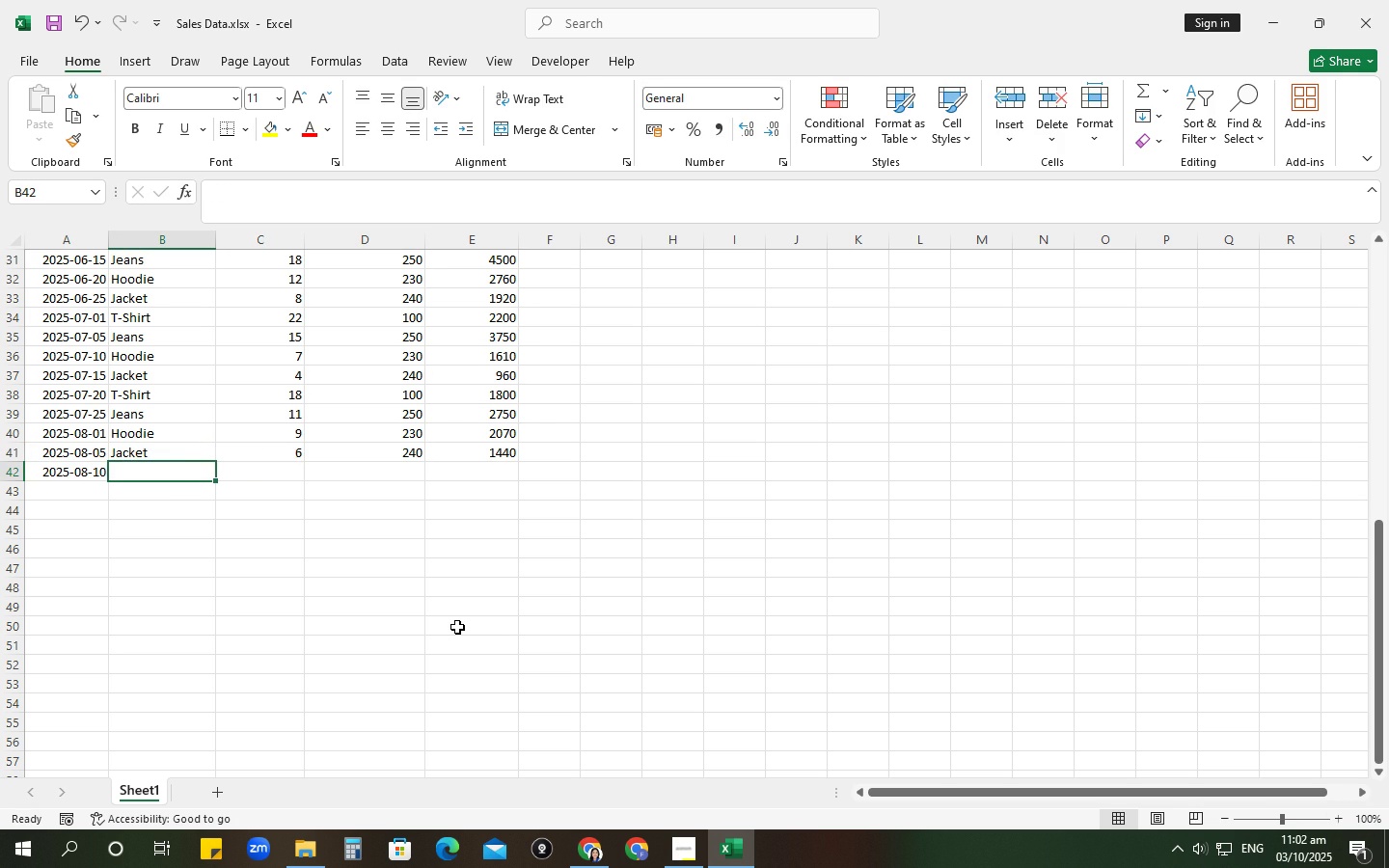 
key(Shift+ShiftRight)
 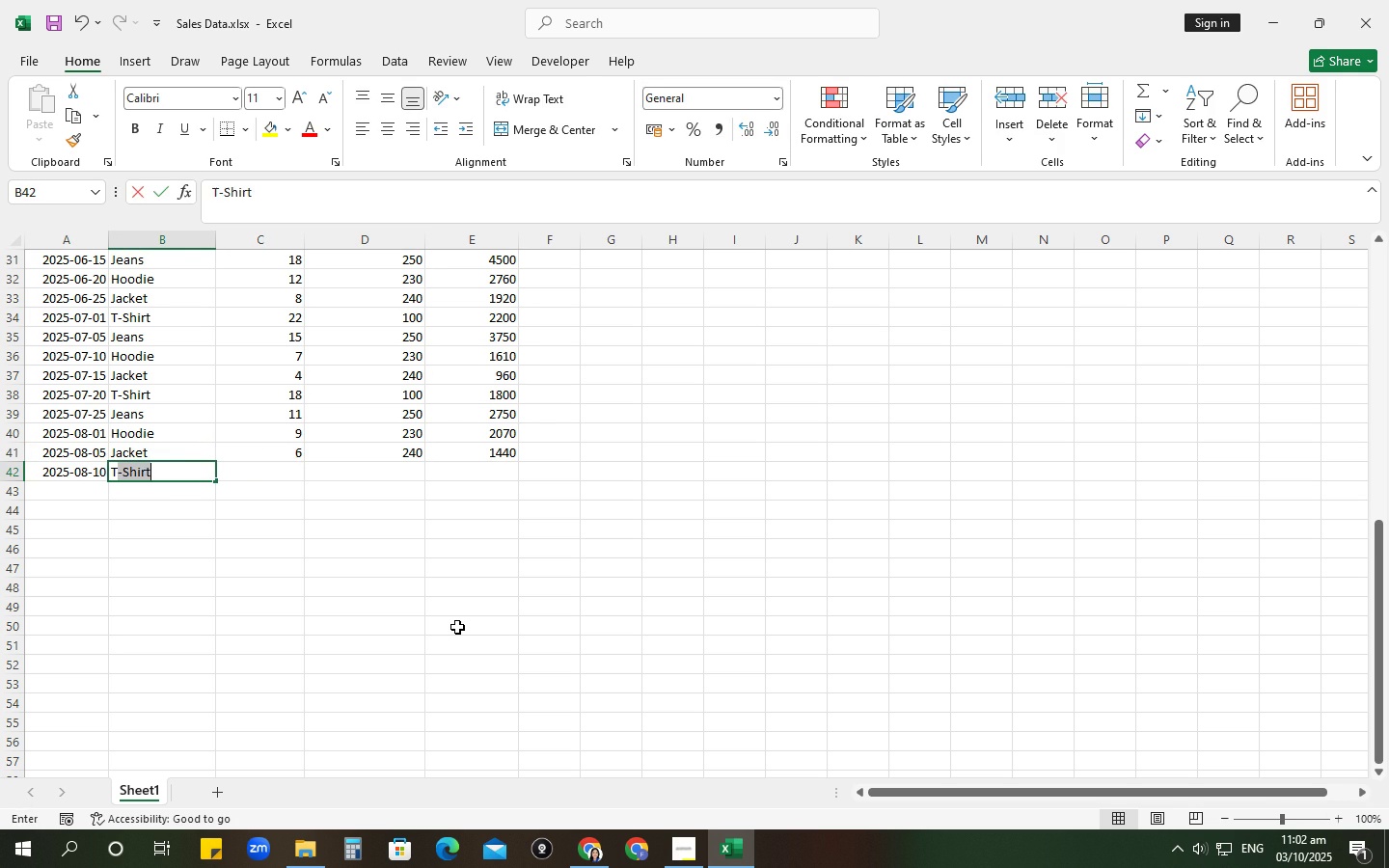 
key(Shift+T)
 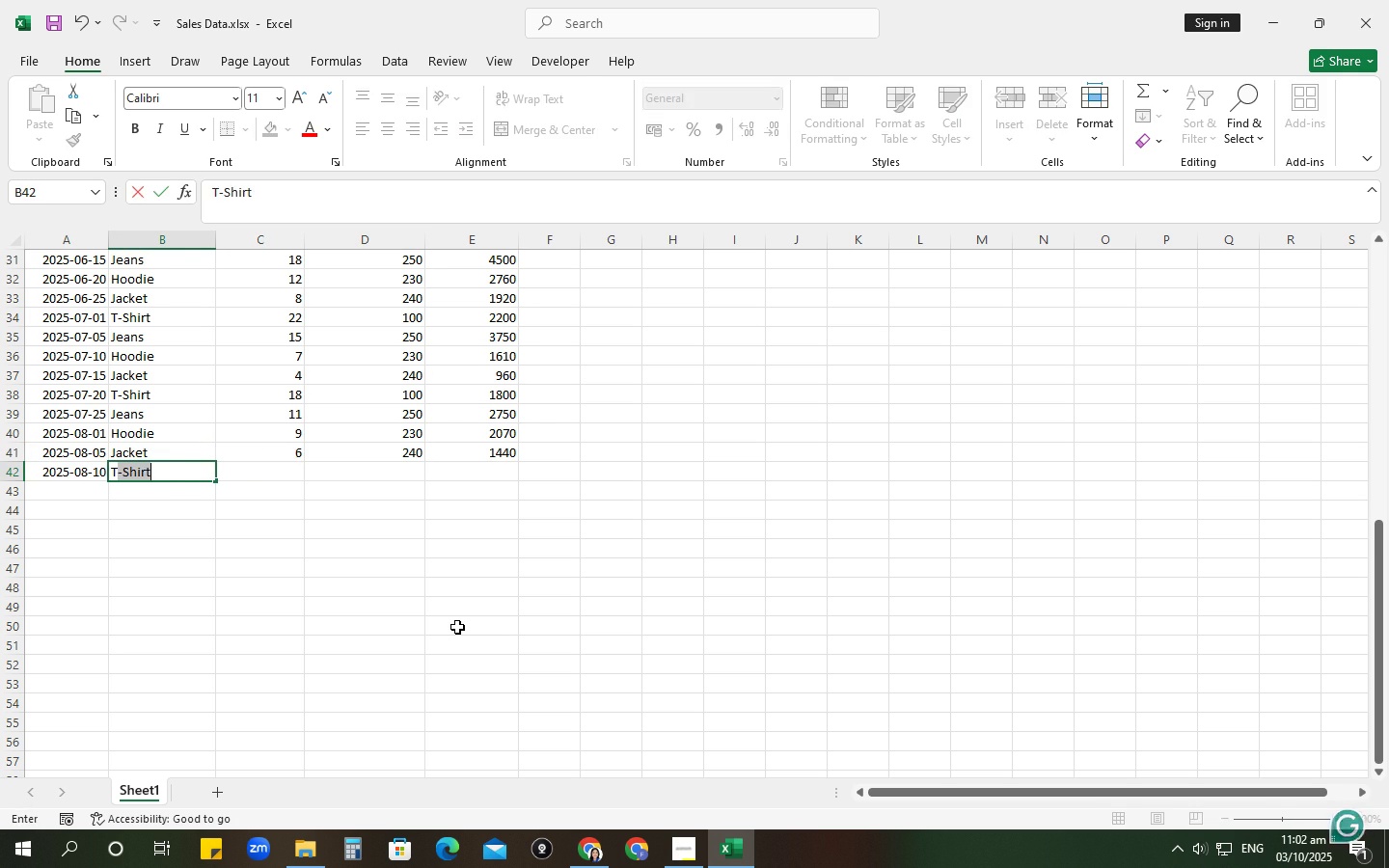 
key(Tab)
 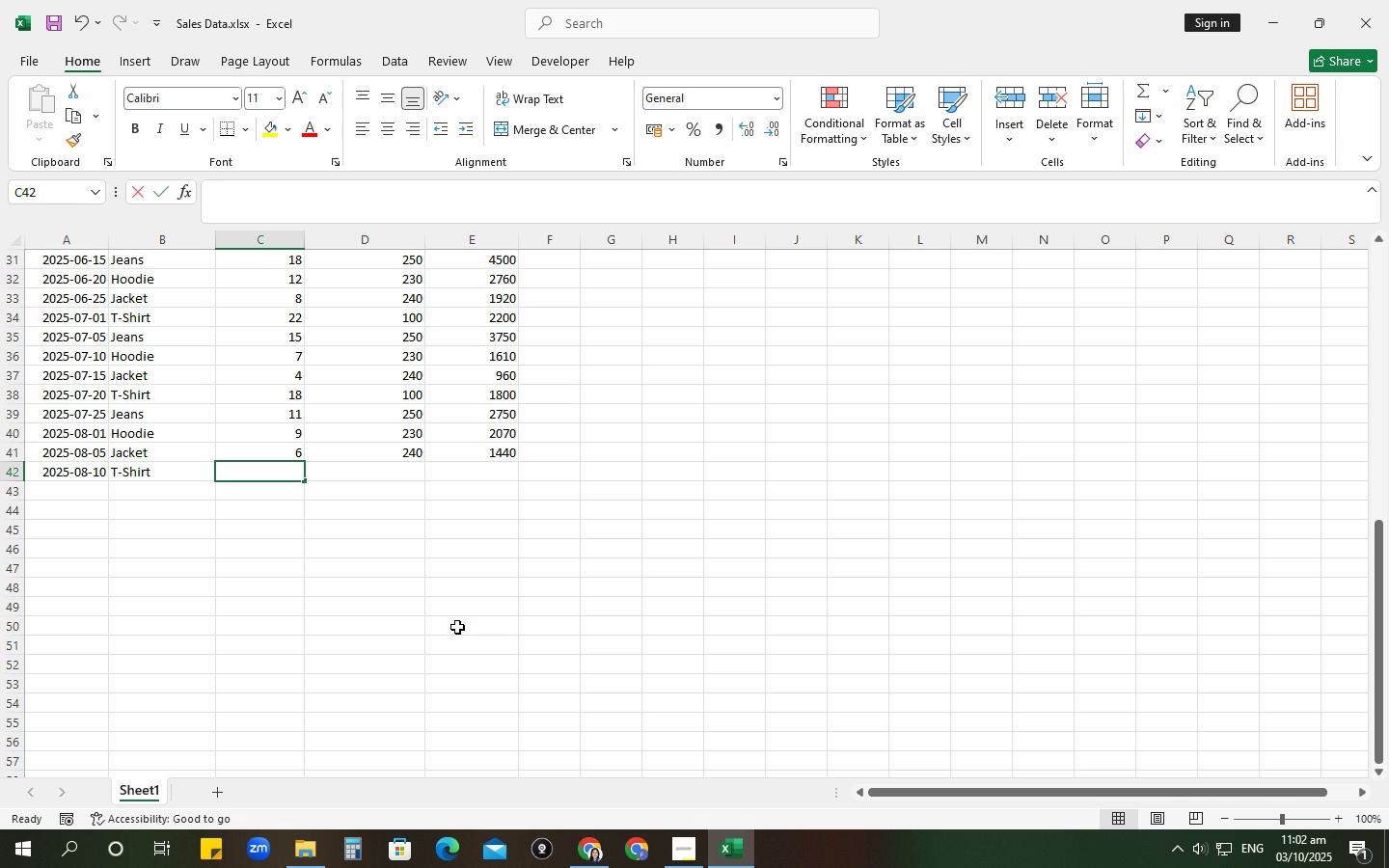 
key(Numpad1)
 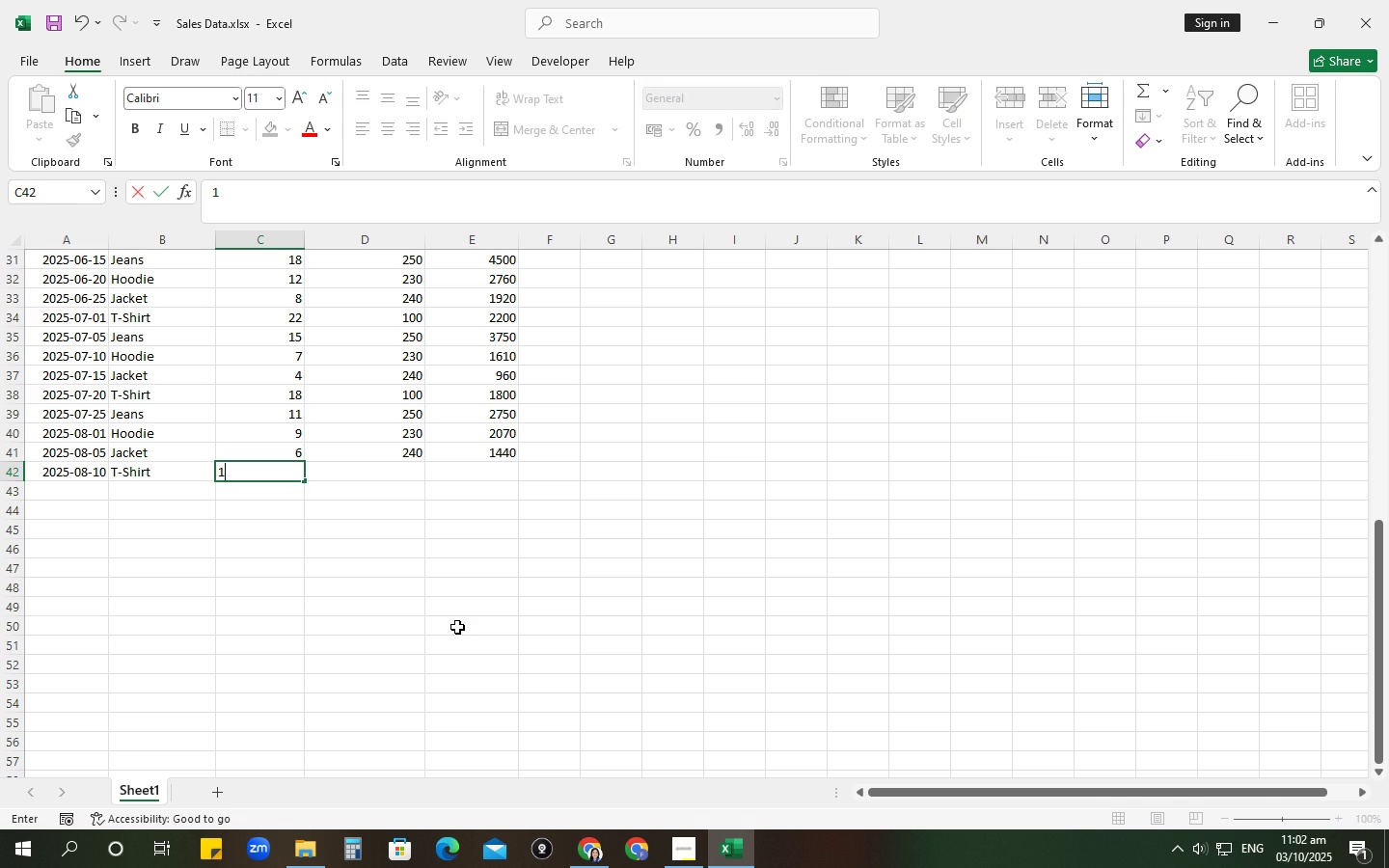 
key(Numpad4)
 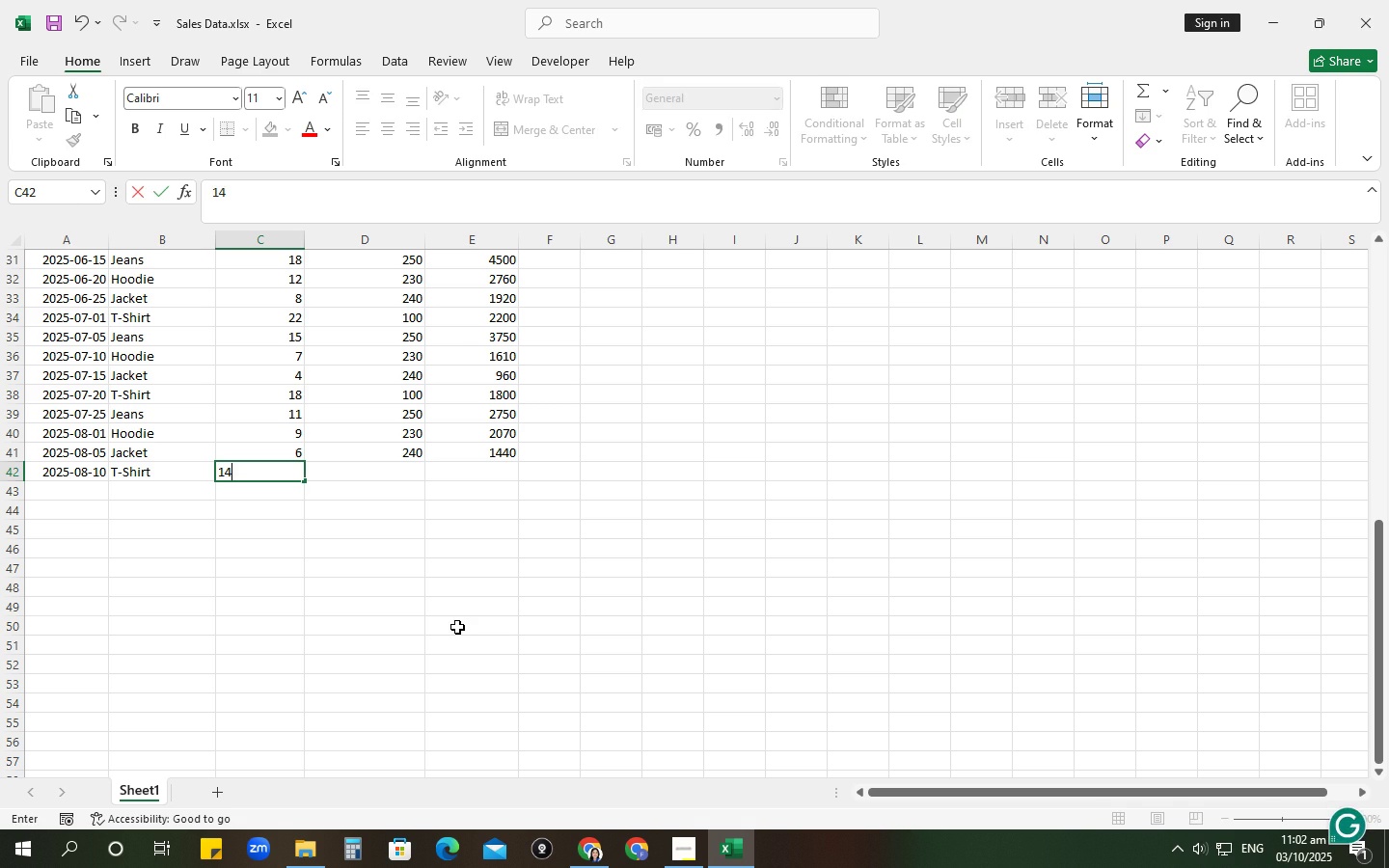 
key(Tab)
 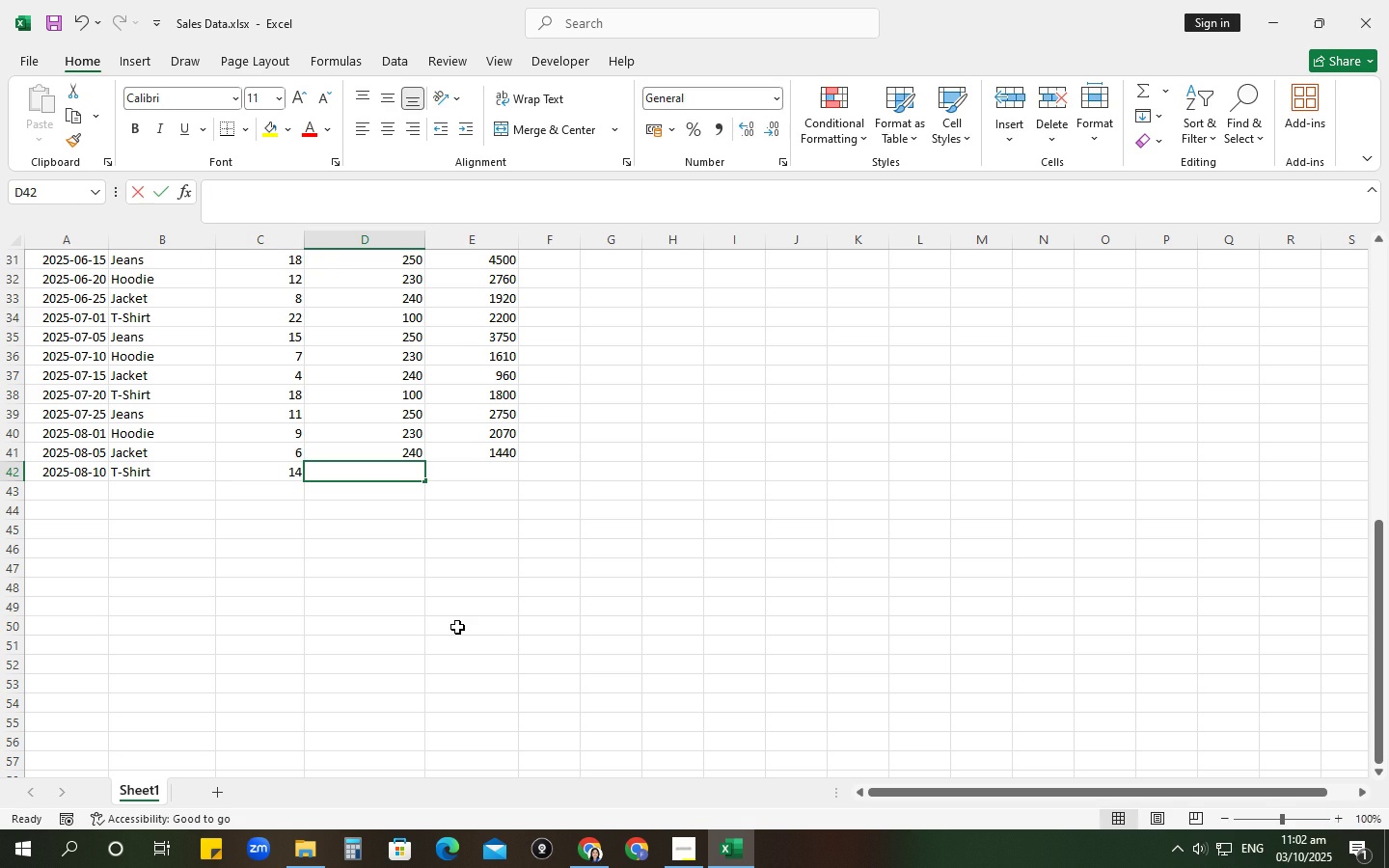 
key(Numpad1)
 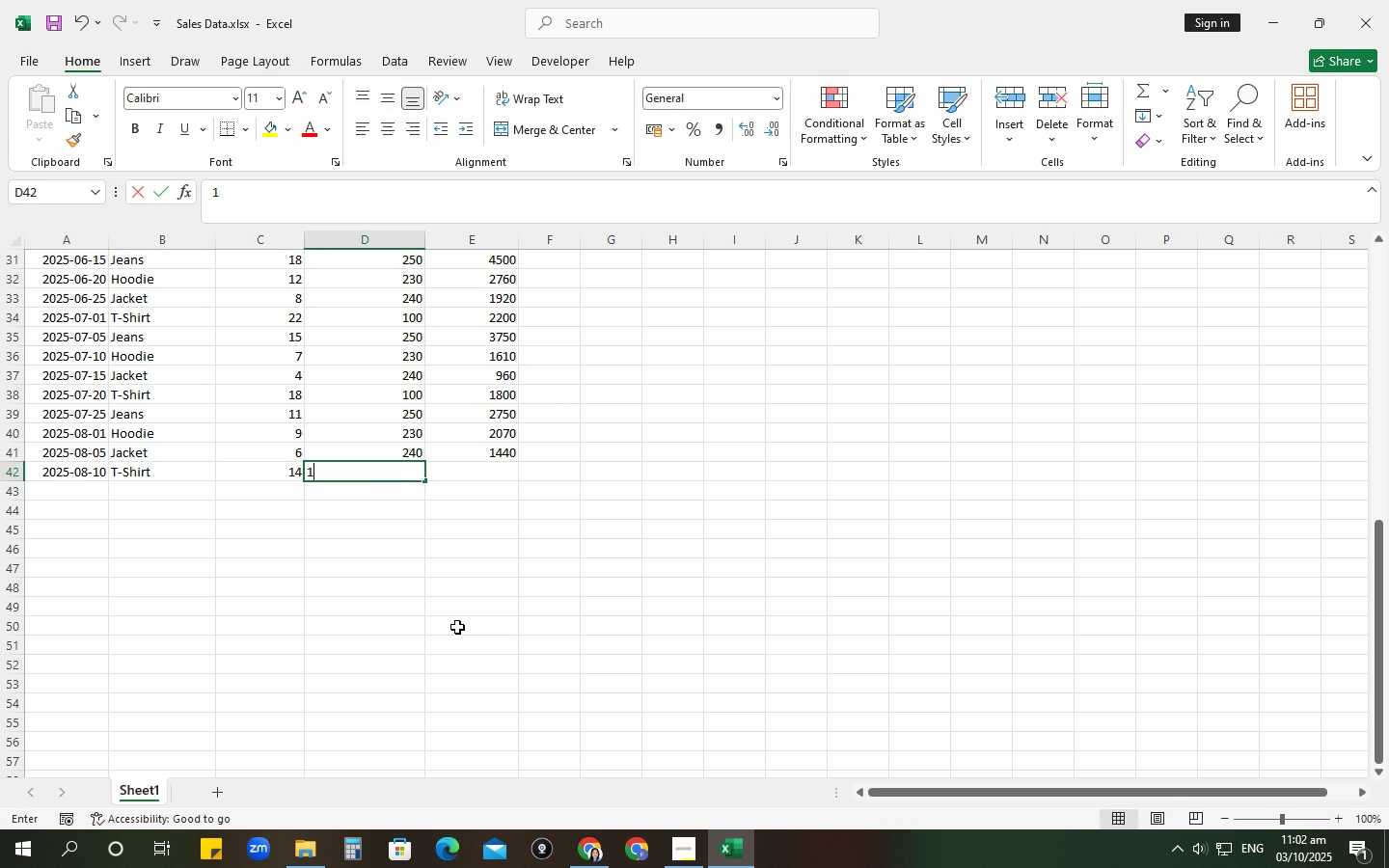 
key(Numpad0)
 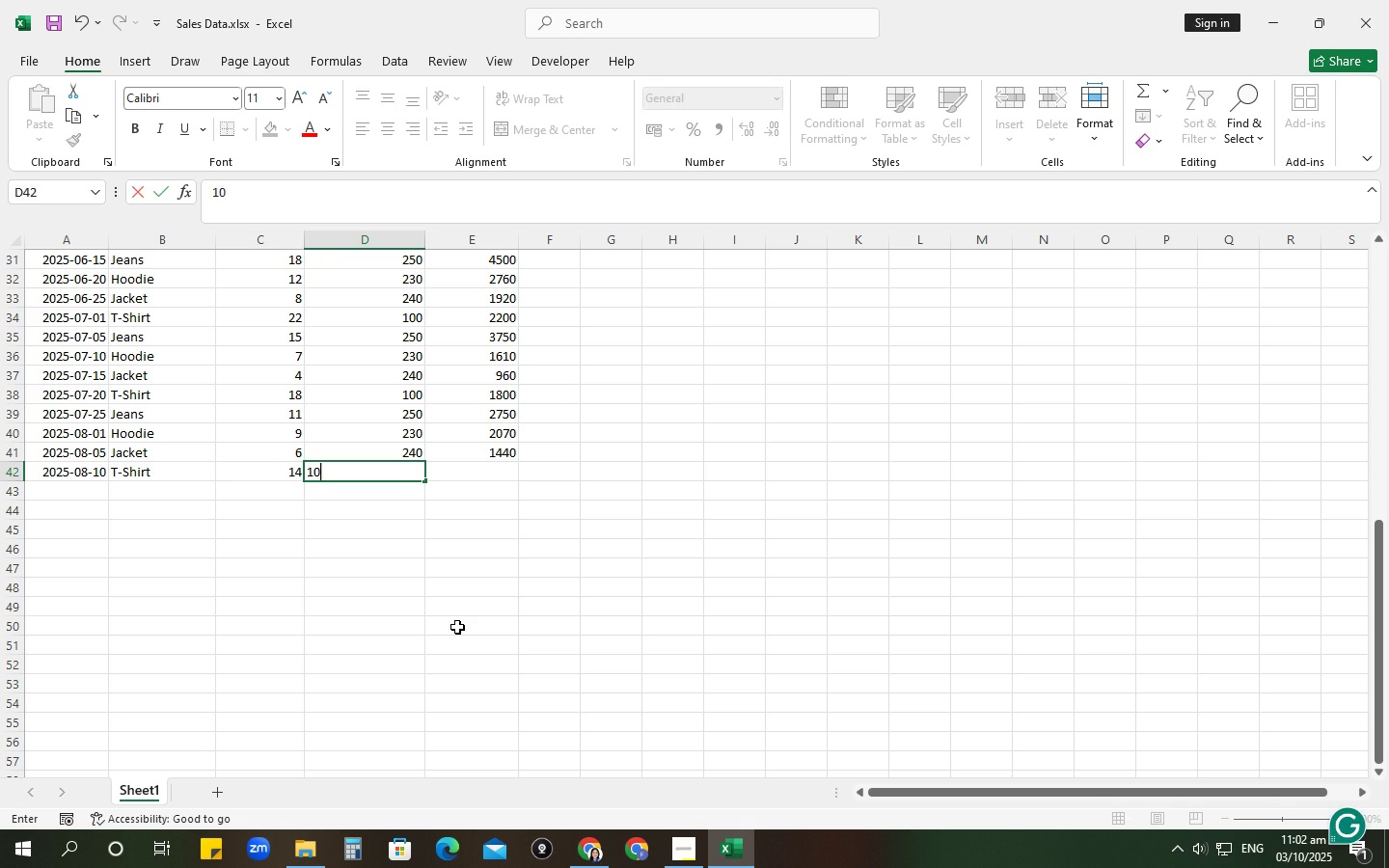 
key(Numpad0)
 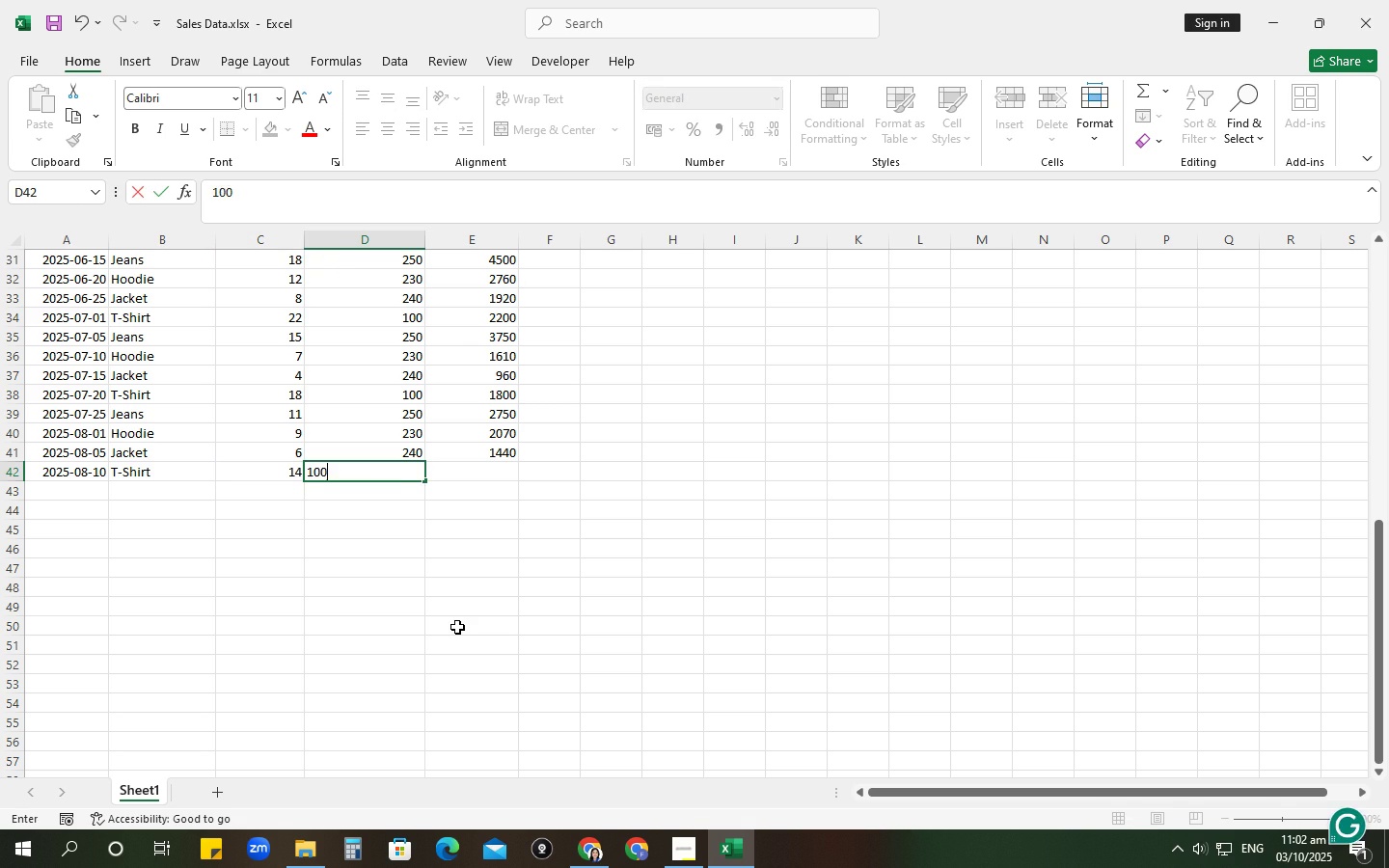 
key(NumpadEnter)
 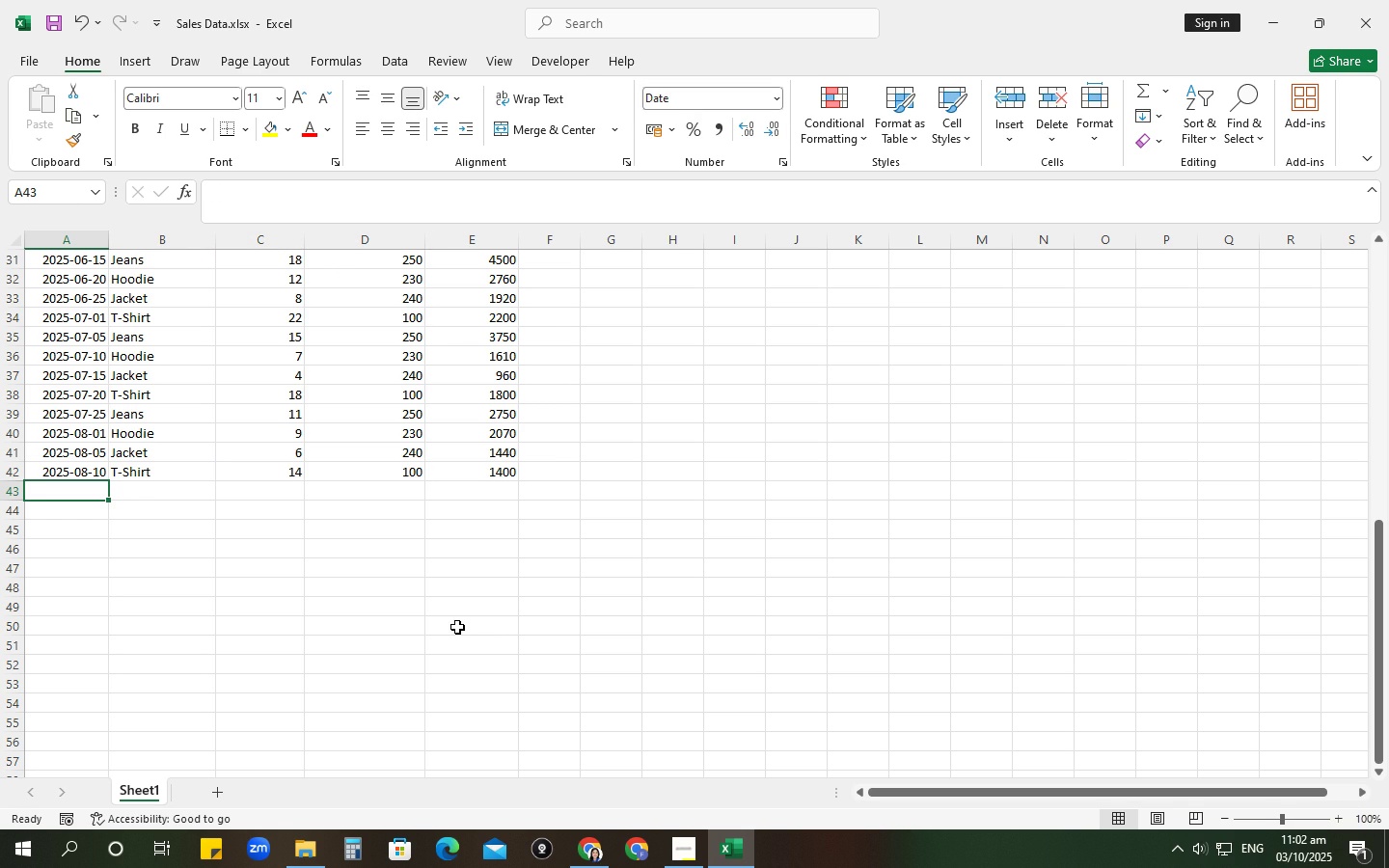 
type(15-08)
key(Tab)
type(Jea)
key(Tab)
type(13)
key(Tab)
type(250)
key(NumpadEnter)
key(NumpadEnter)
 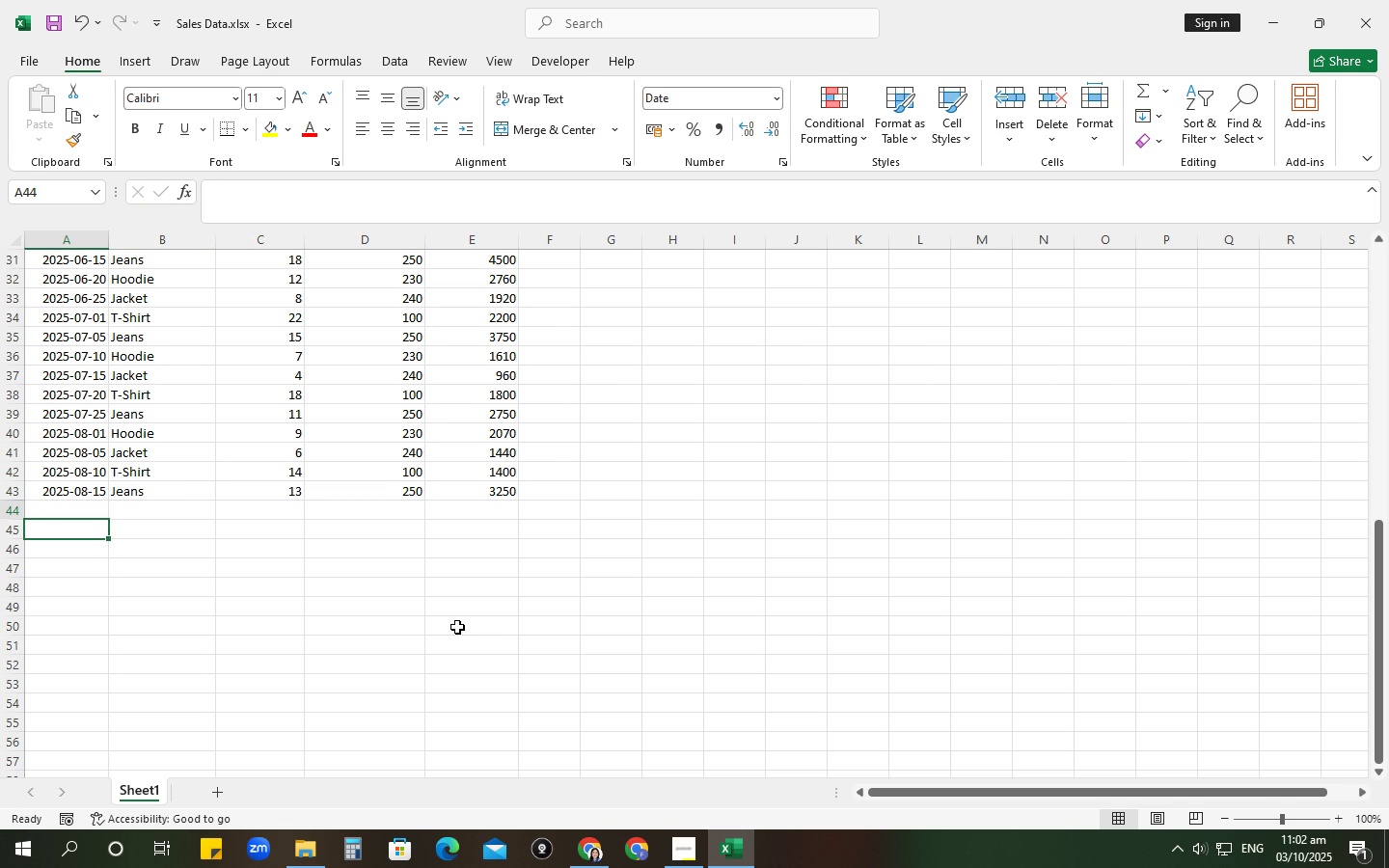 
key(ArrowUp)
 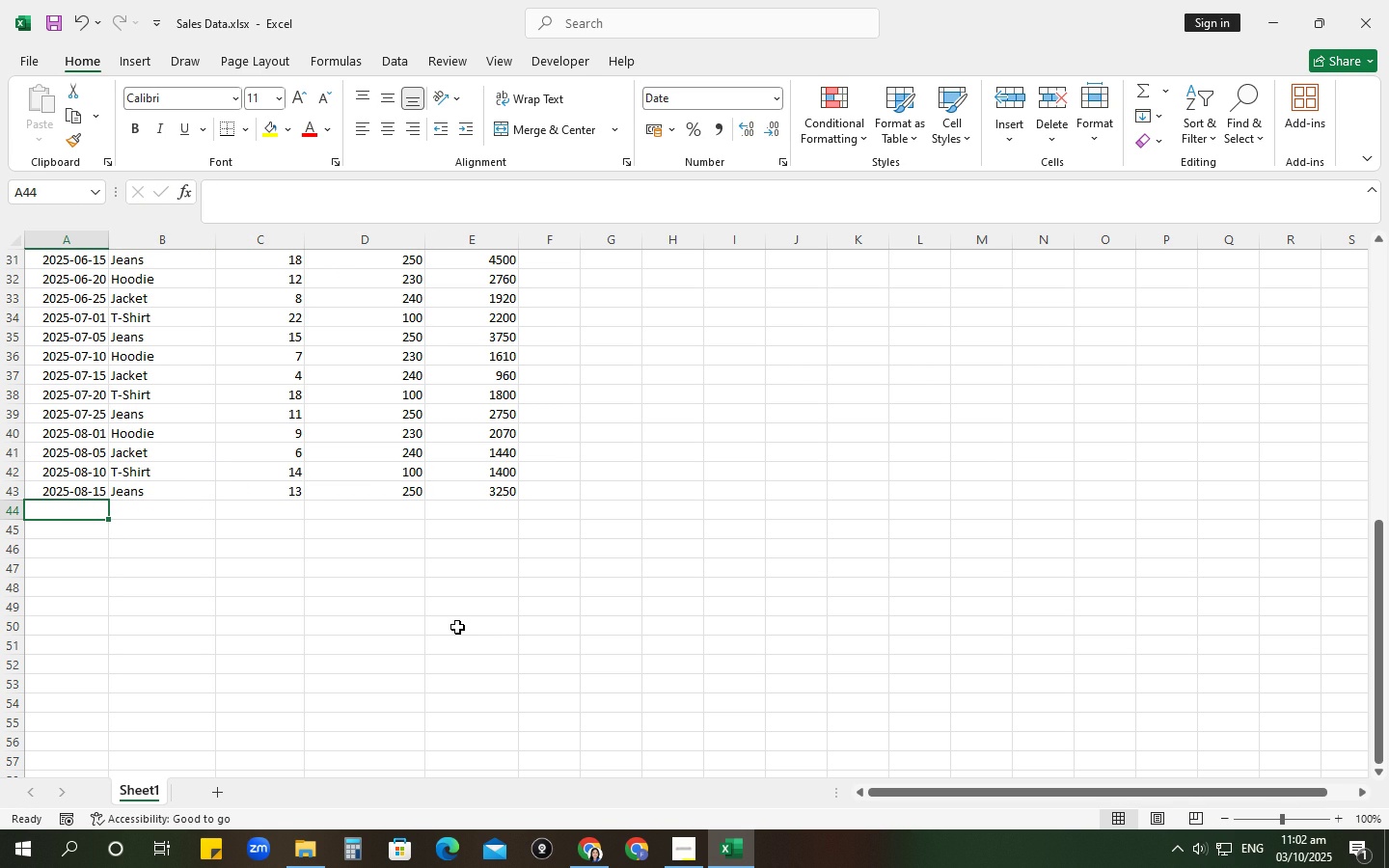 
wait(5.59)
 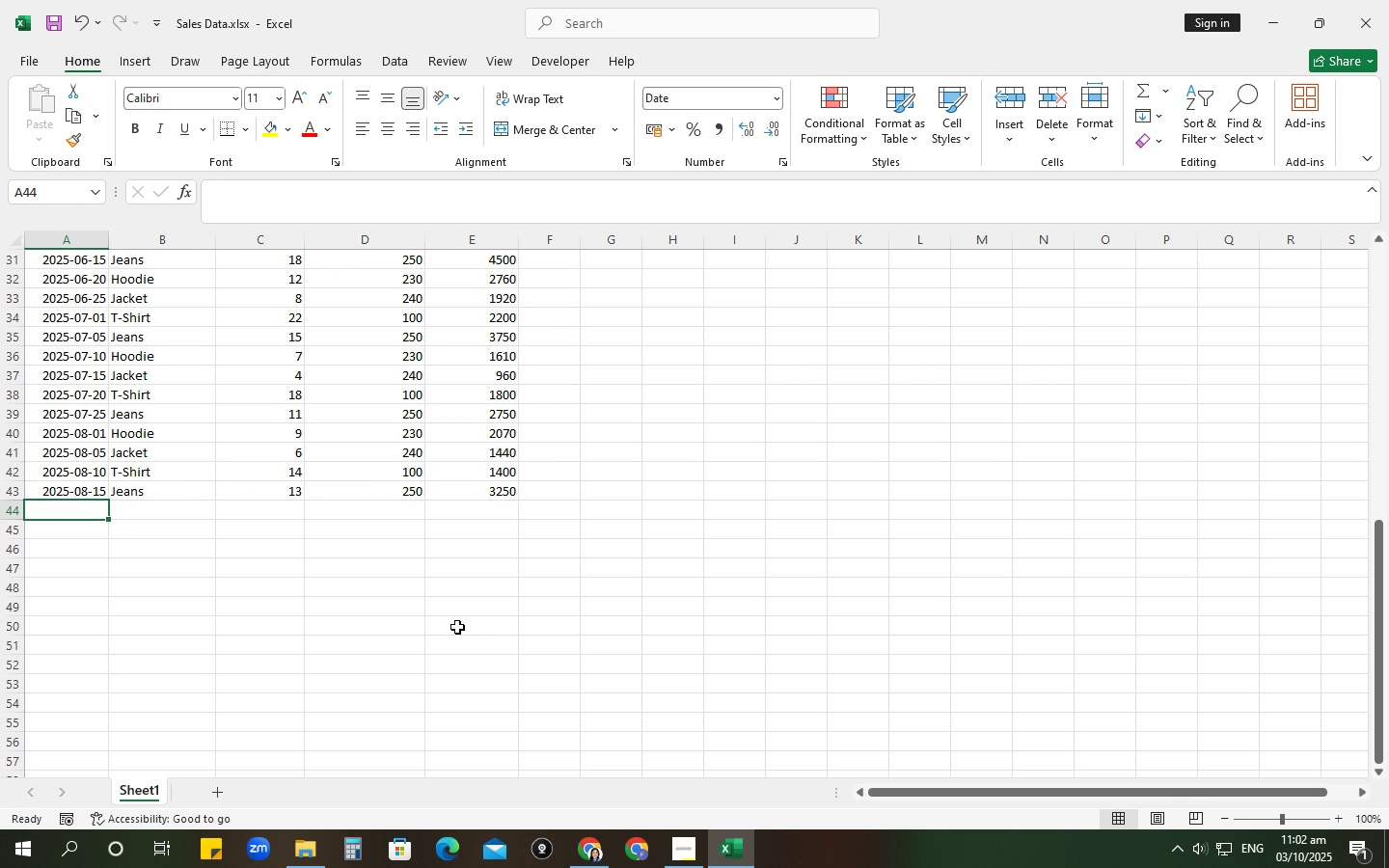 
type(20-08)
key(Tab)
type(H)
key(Tab)
type(5)
key(Tab)
type(230)
key(NumpadEnter)
type(25-08)
key(Tab)
type(Ja)
key(Tab)
type(3)
key(Tab)
type(240)
key(NumpadEnter)